 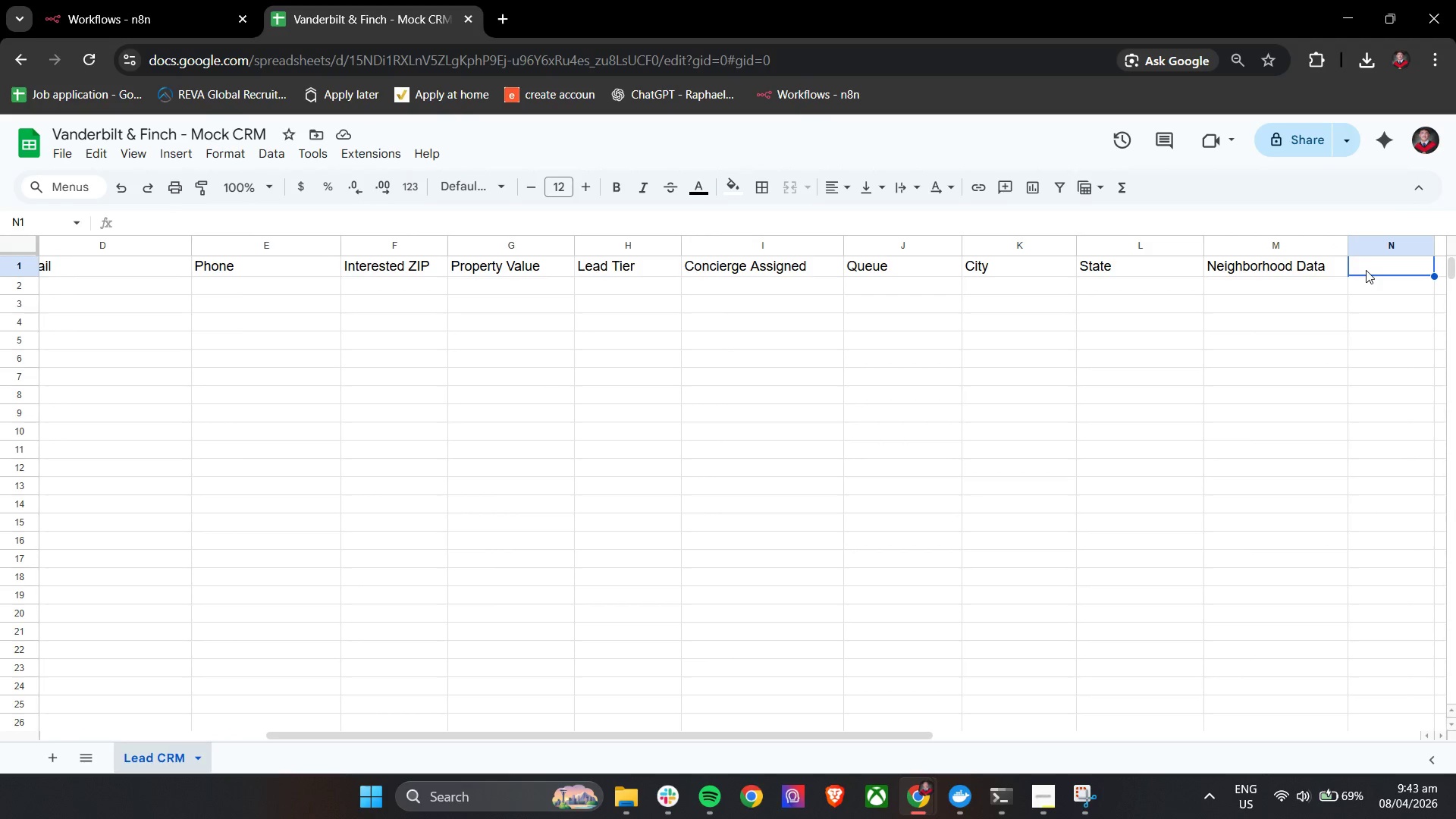 
type(Drft Intro Email)
 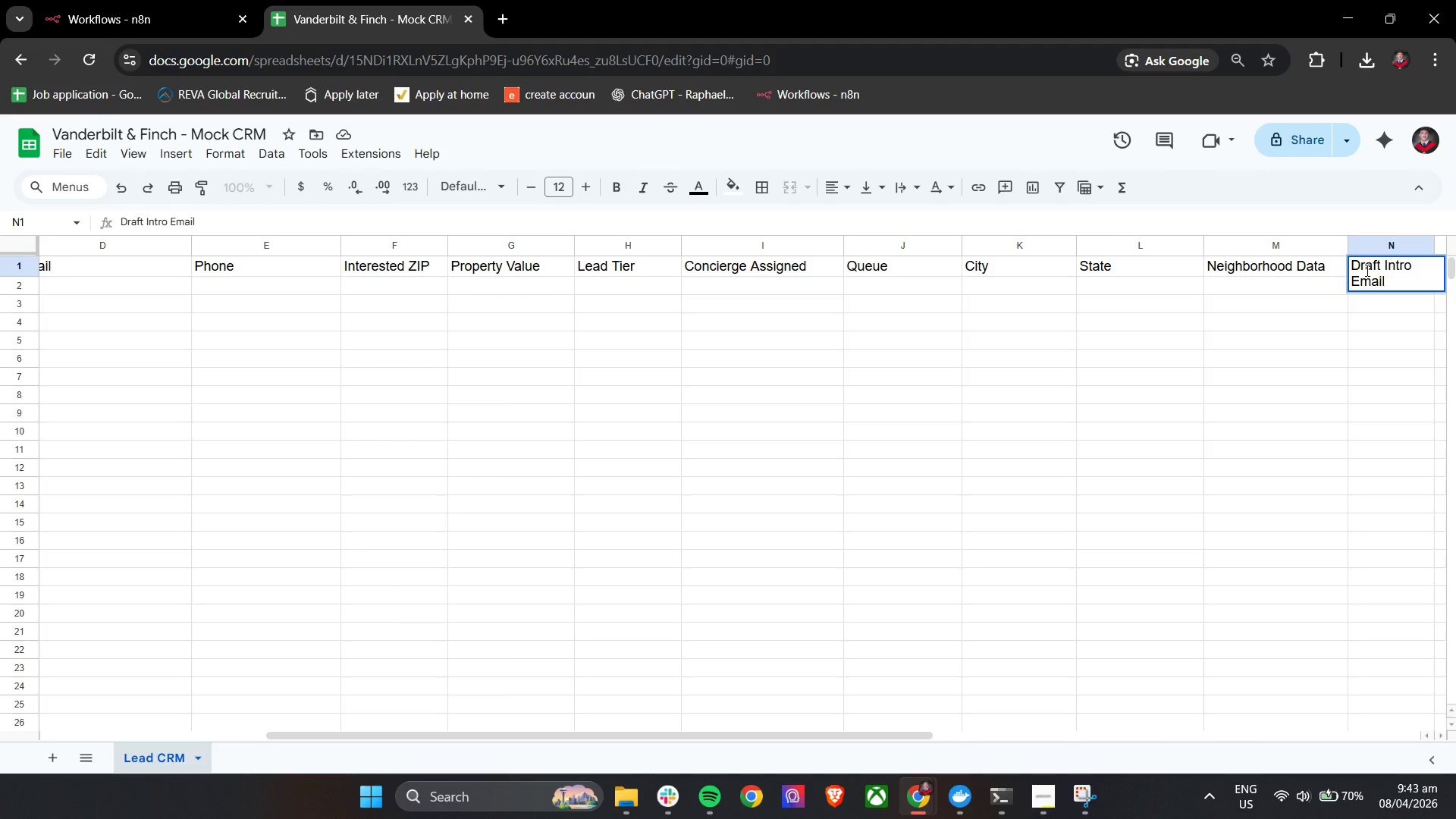 
left_click([1292, 386])
 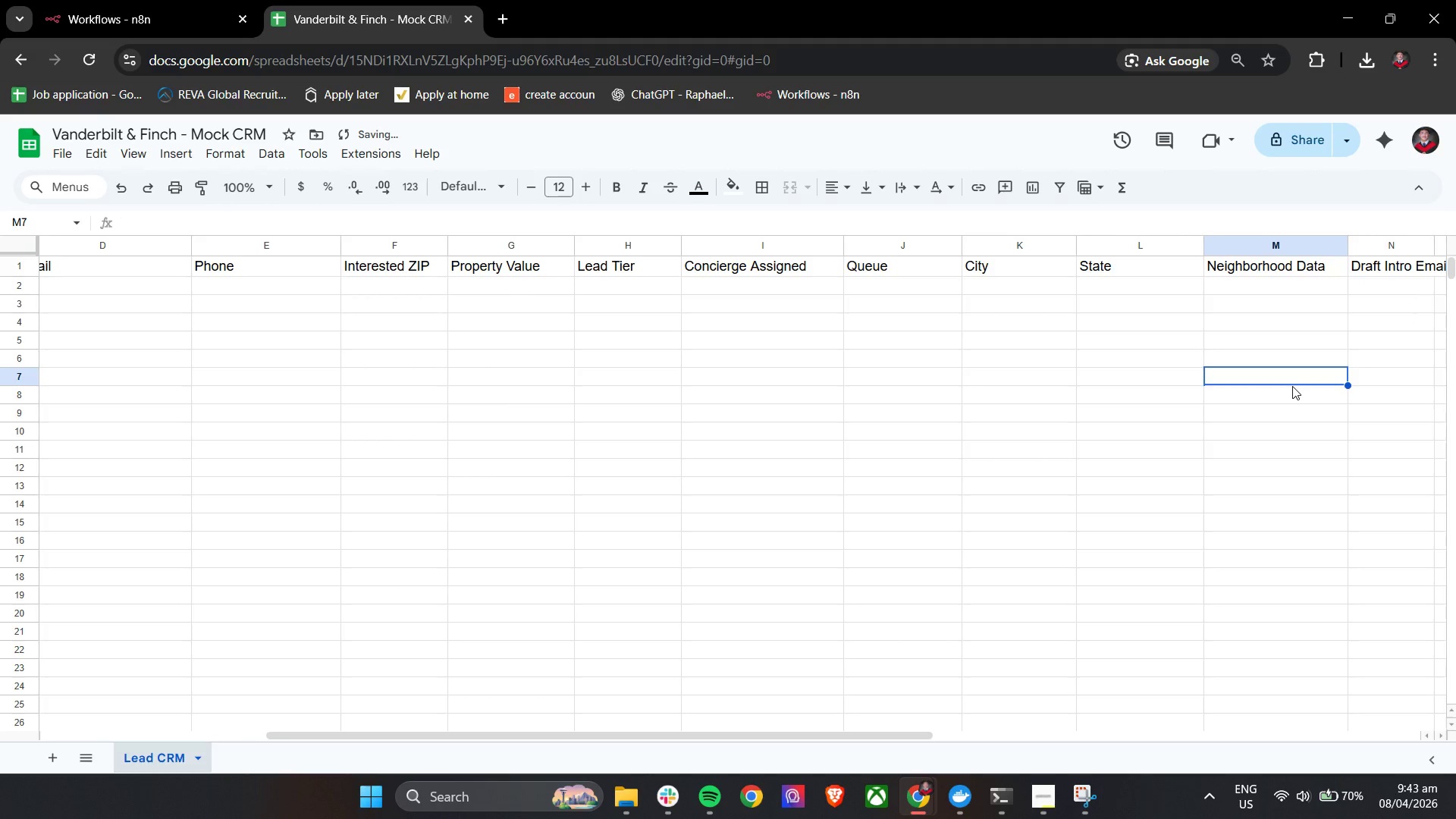 
hold_key(key=ShiftLeft, duration=0.53)
 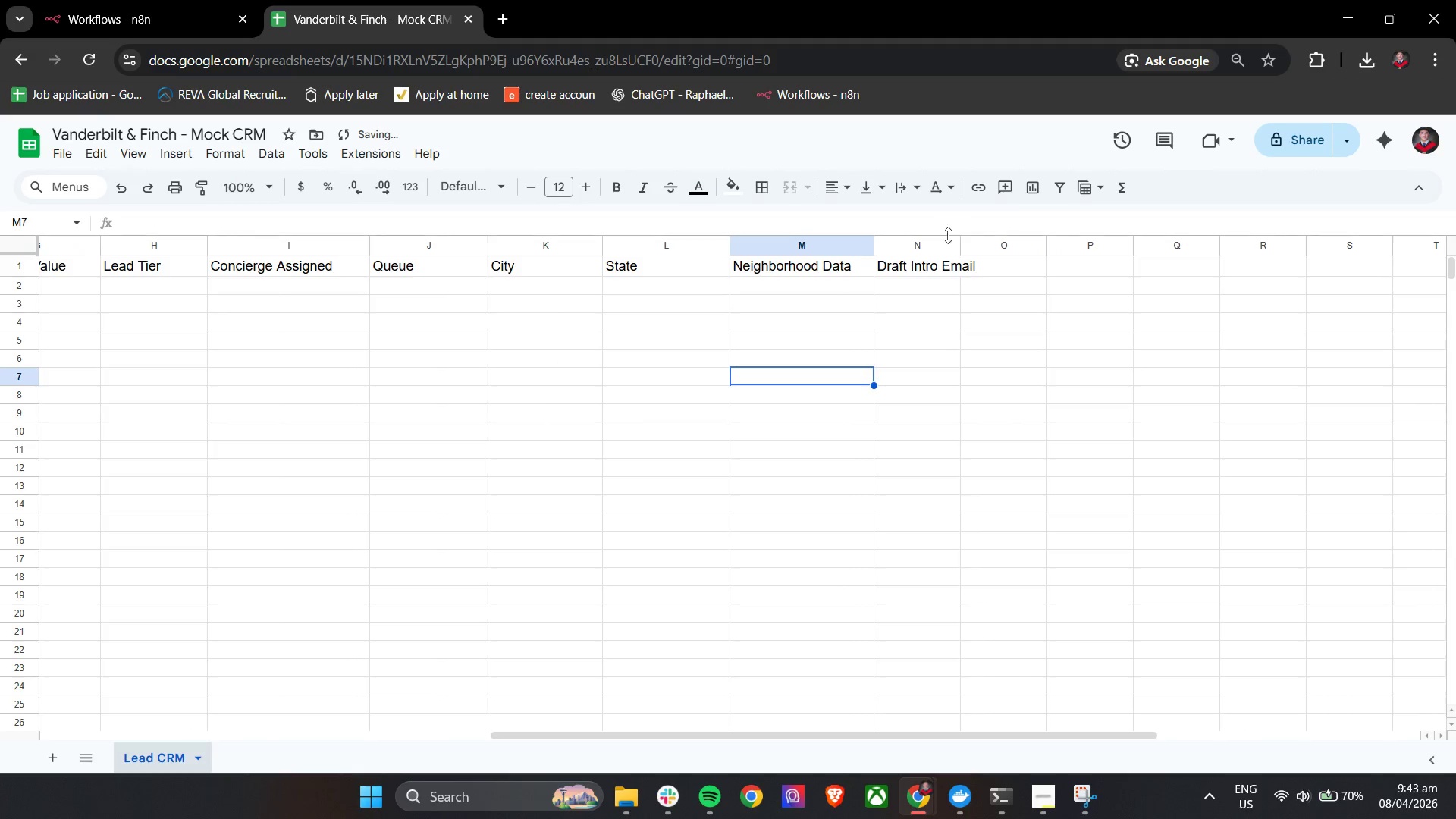 
hold_key(key=ShiftLeft, duration=4.94)
 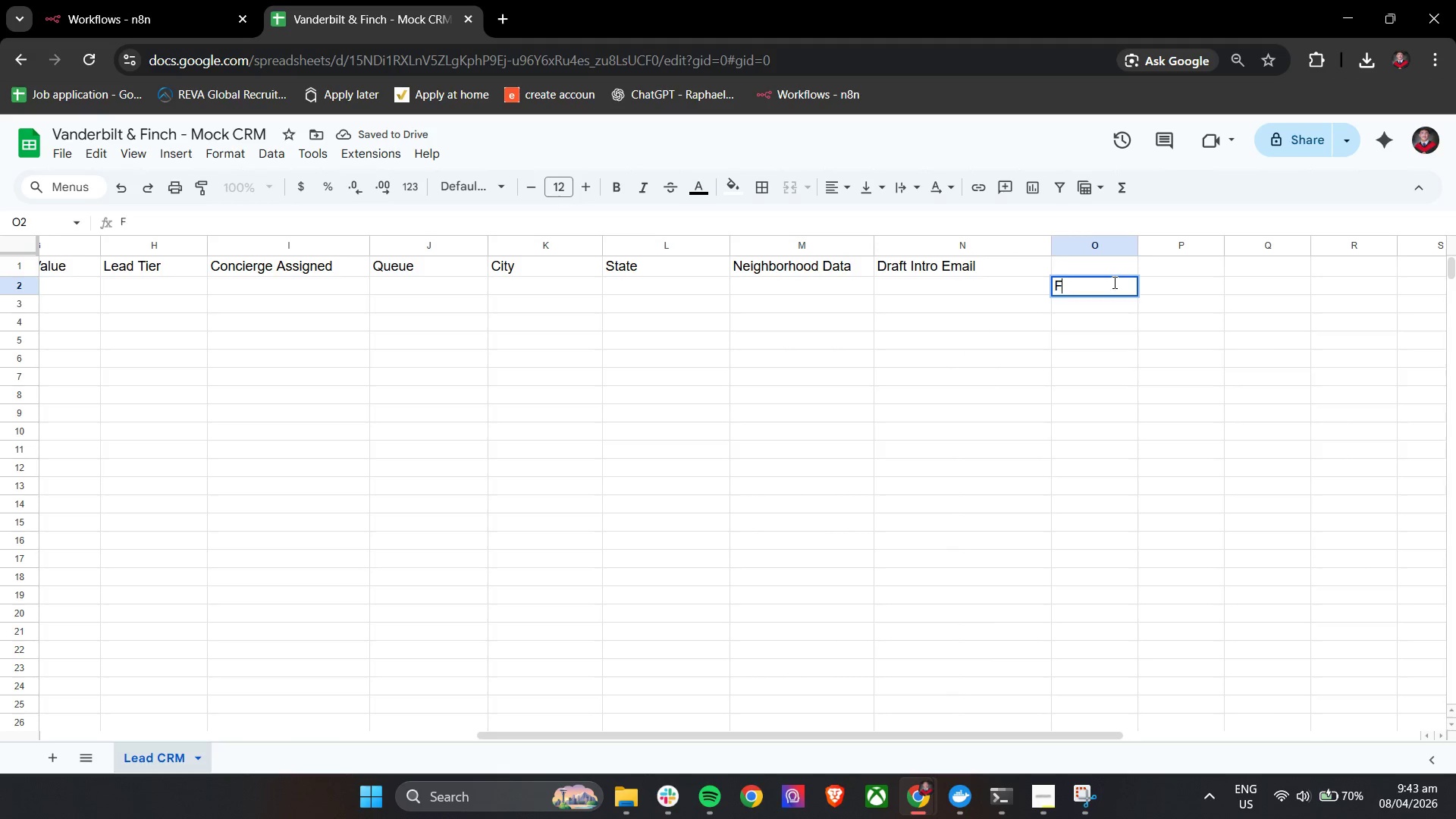 
scroll: coordinate [1292, 386], scroll_direction: down, amount: 5.0
 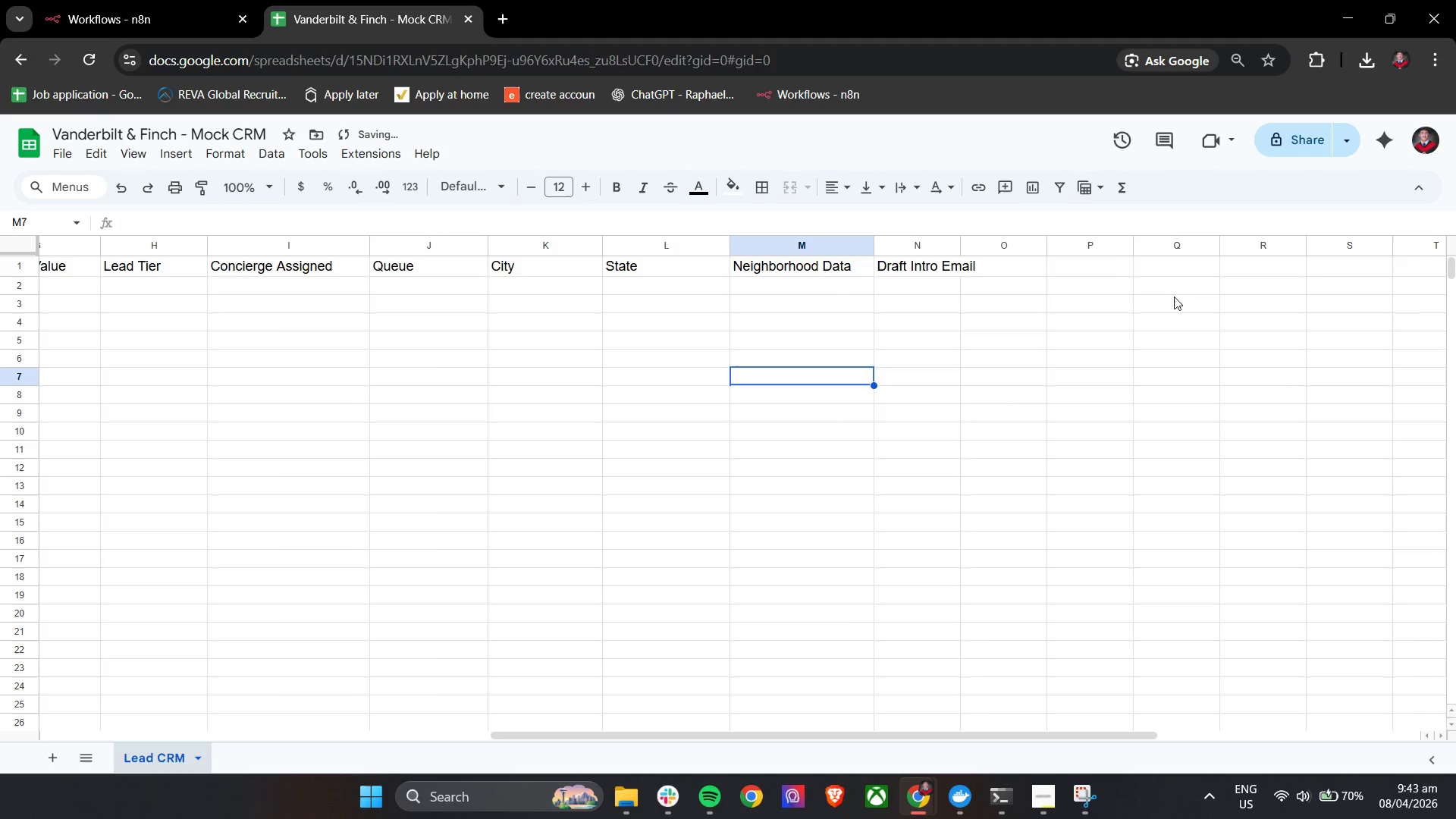 
left_click_drag(start_coordinate=[960, 242], to_coordinate=[1050, 245])
 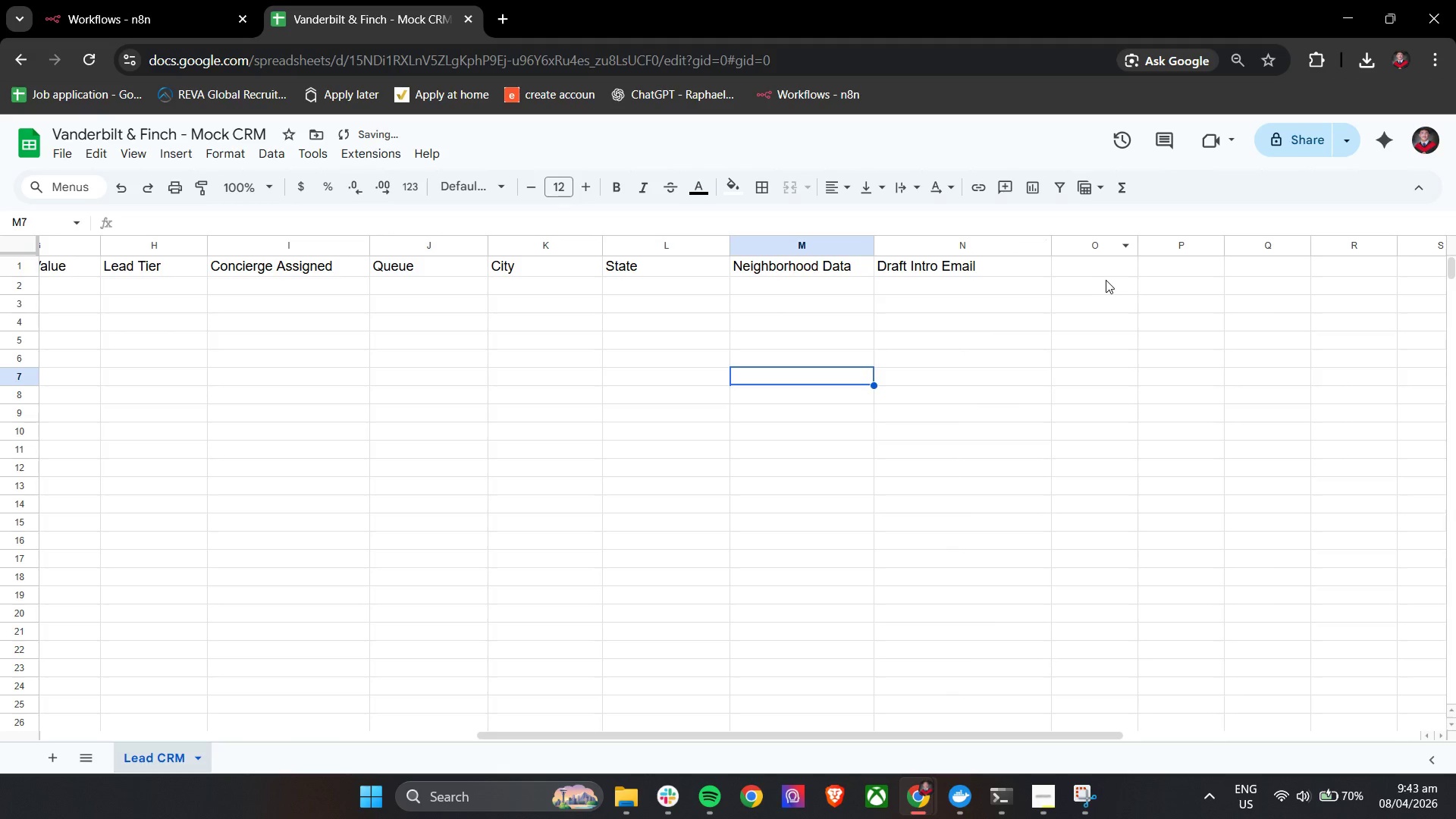 
left_click([1113, 282])
 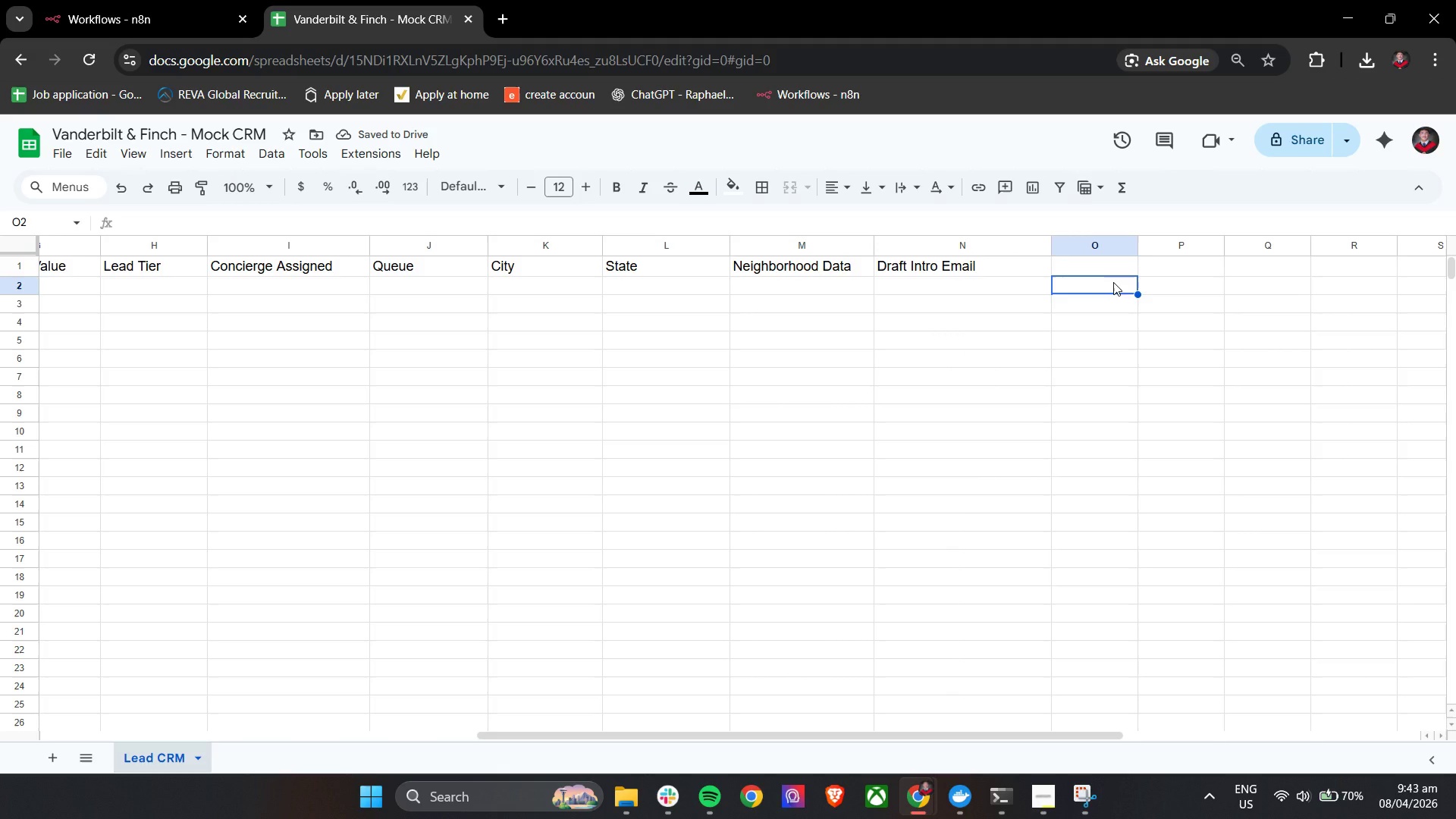 
type(Fold)
key(Backspace)
key(Backspace)
key(Backspace)
key(Backspace)
 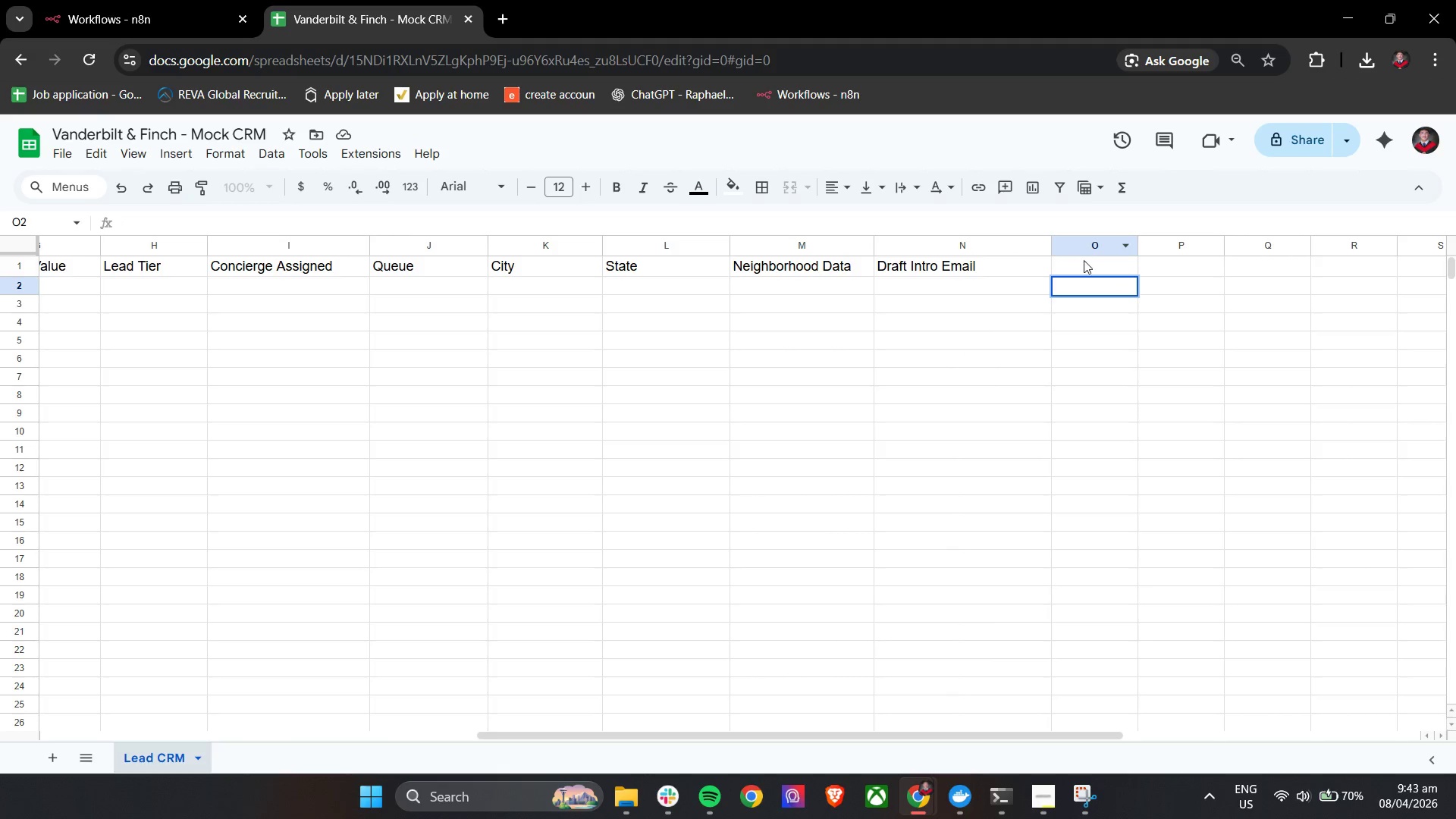 
type(Folder Structure)
 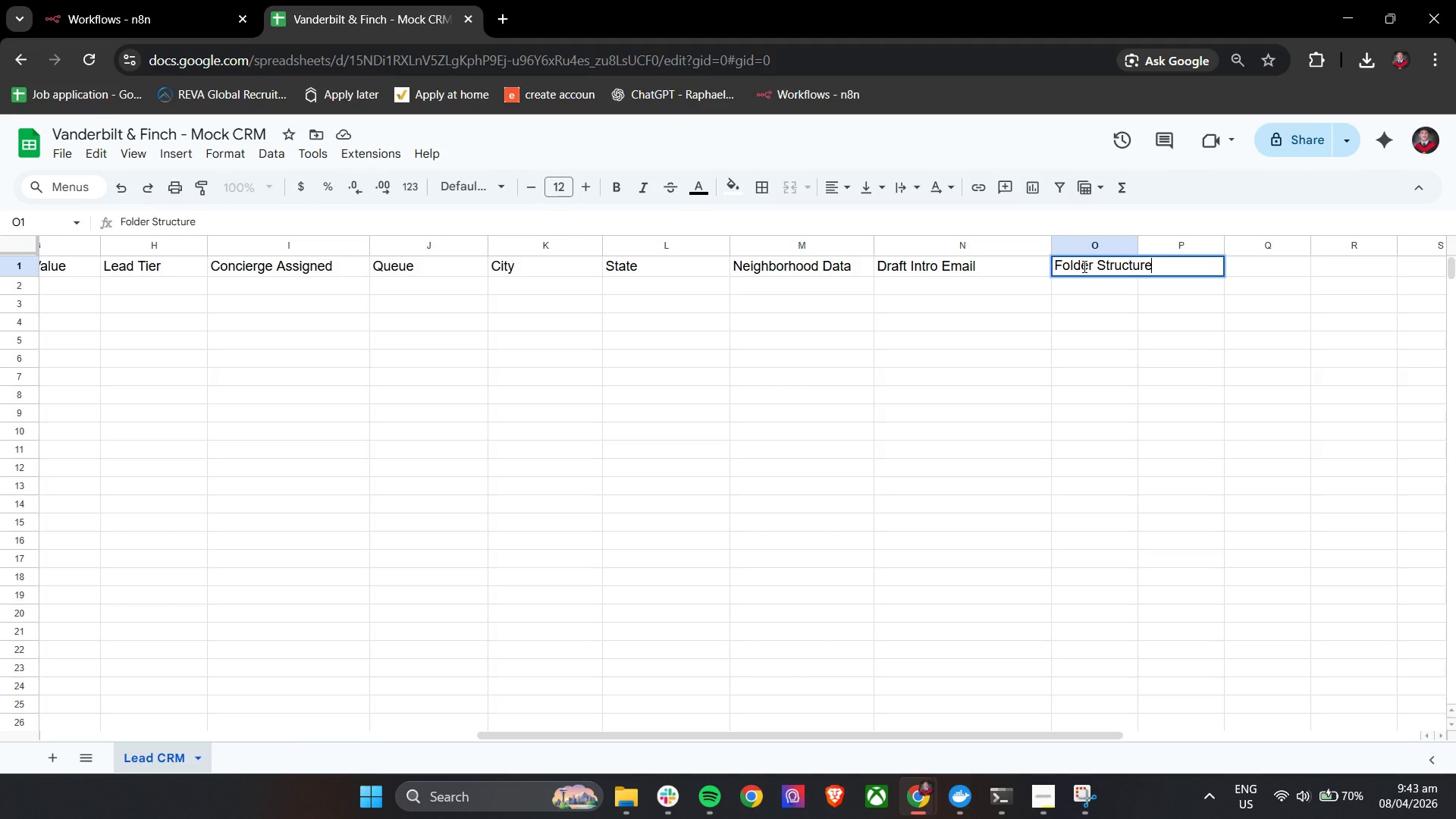 
left_click([1097, 309])
 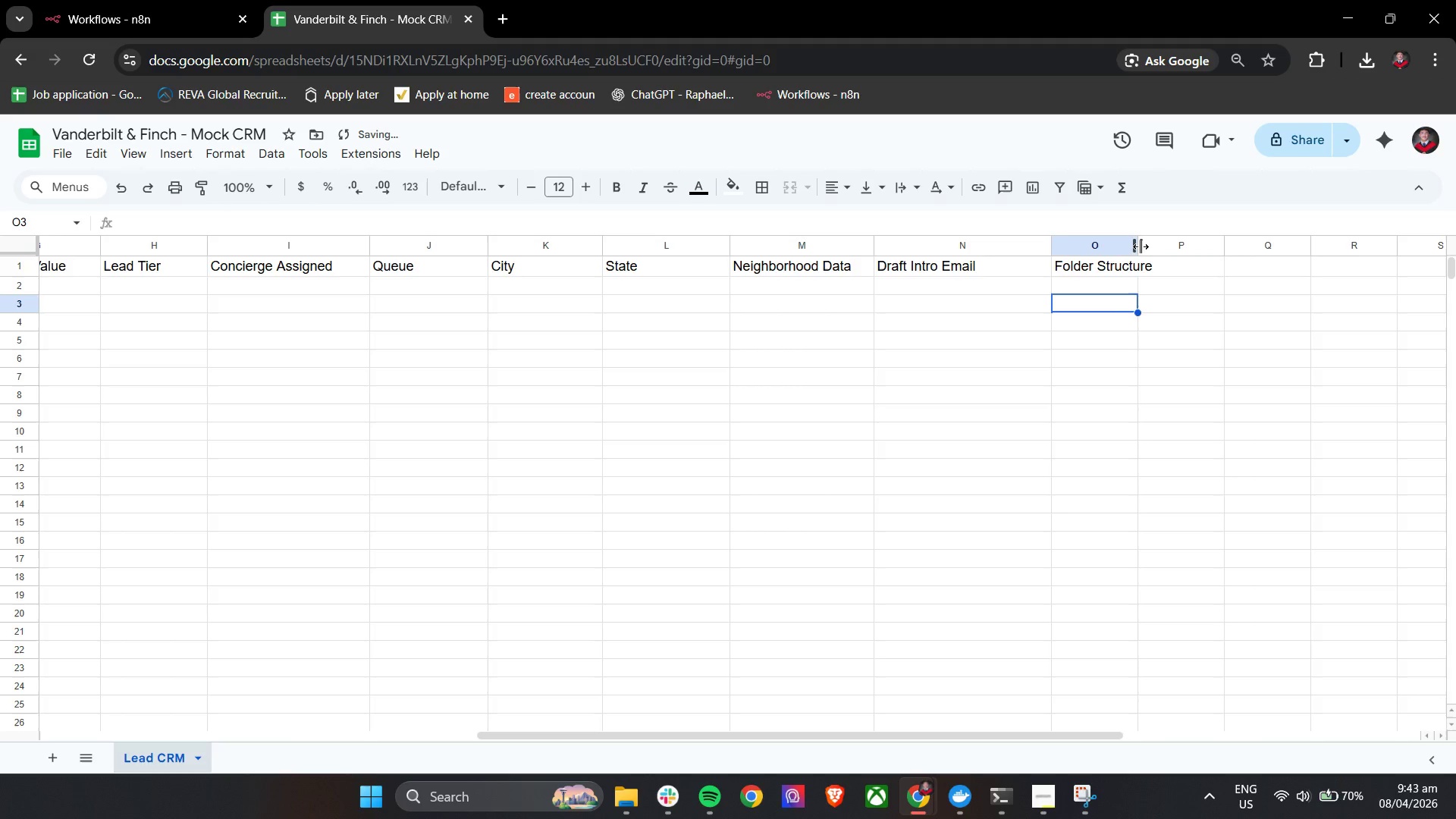 
left_click_drag(start_coordinate=[1141, 246], to_coordinate=[1188, 249])
 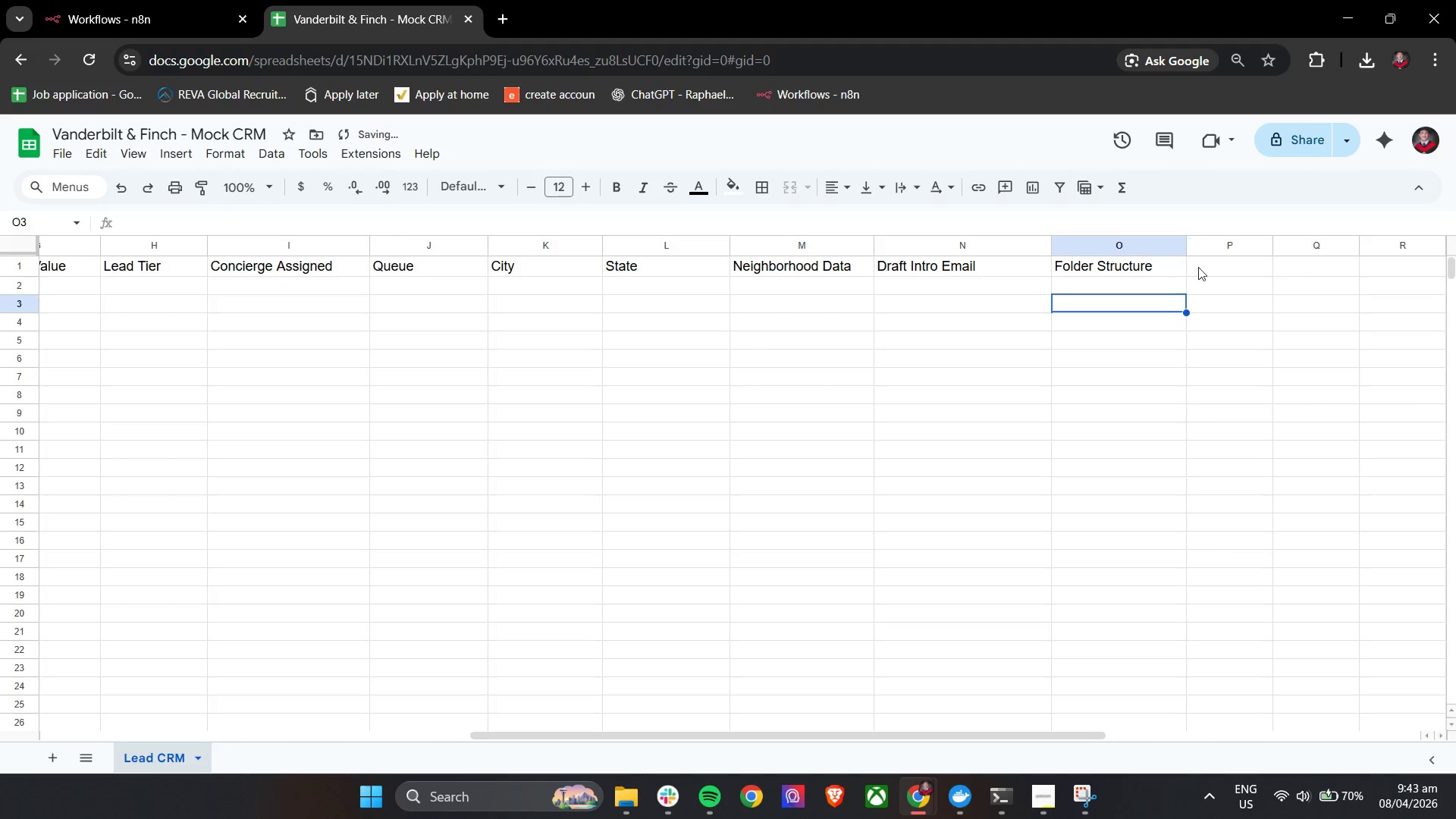 
left_click([1209, 271])
 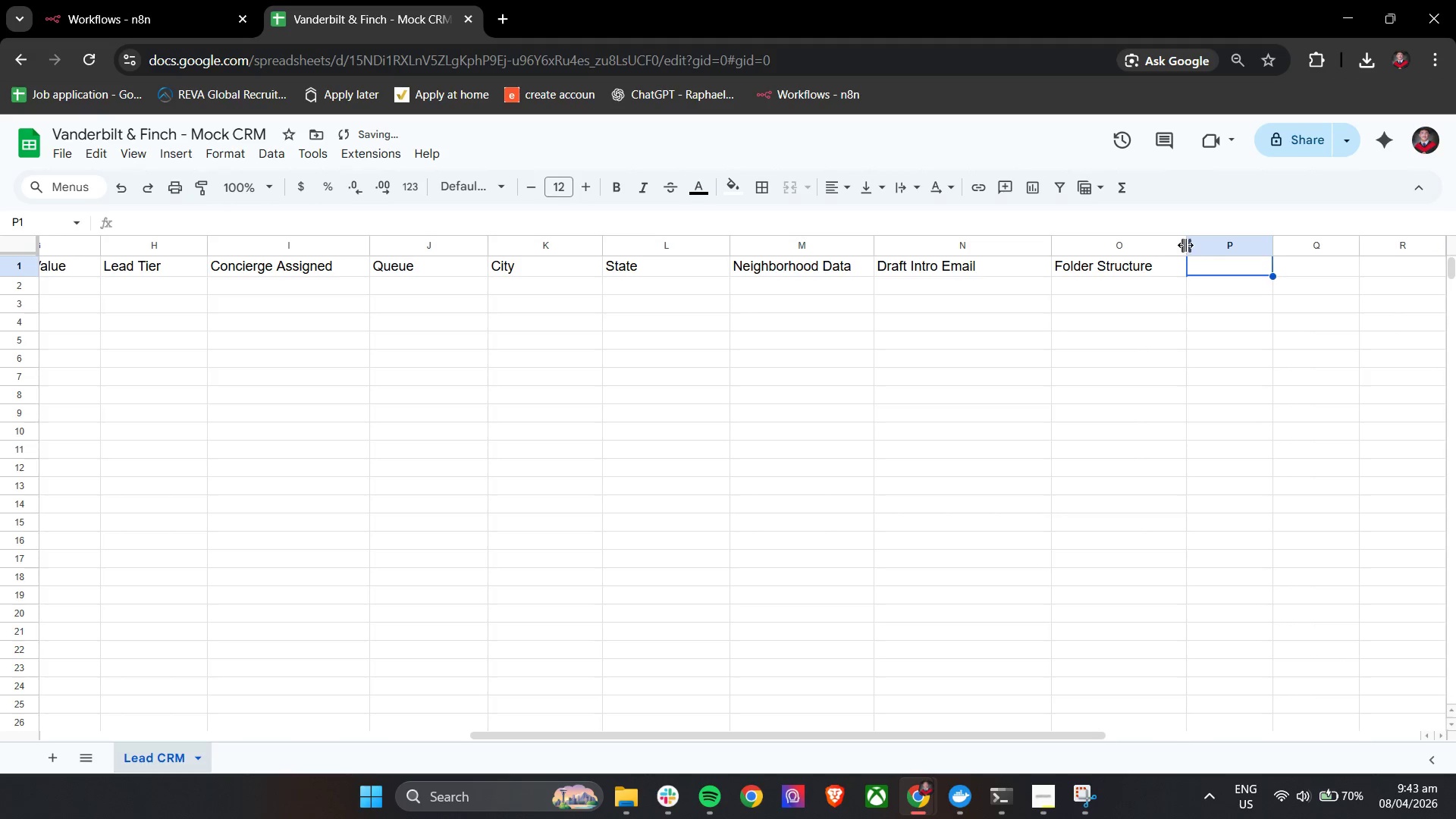 
left_click_drag(start_coordinate=[1185, 245], to_coordinate=[1190, 248])
 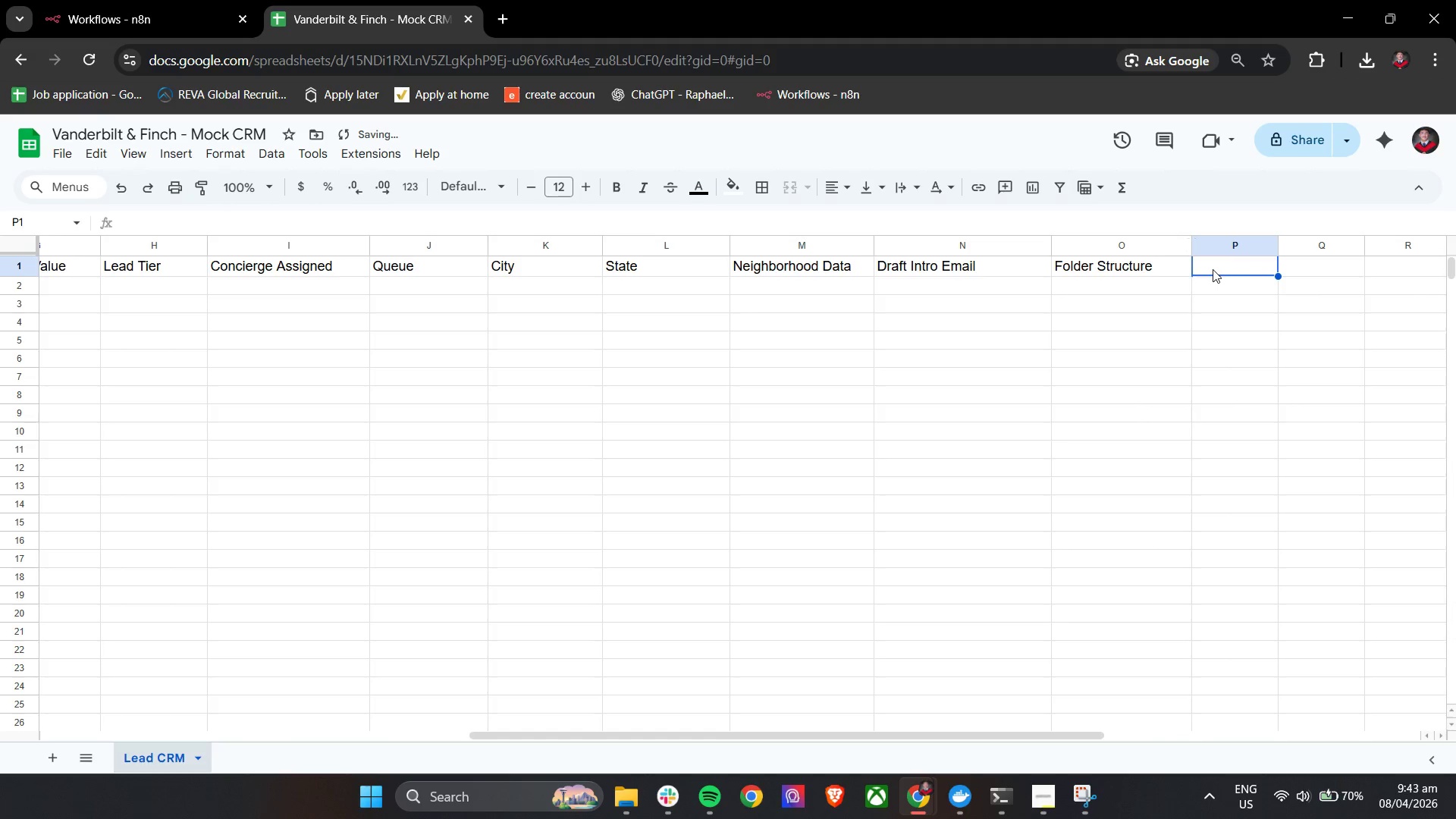 
left_click([1213, 269])
 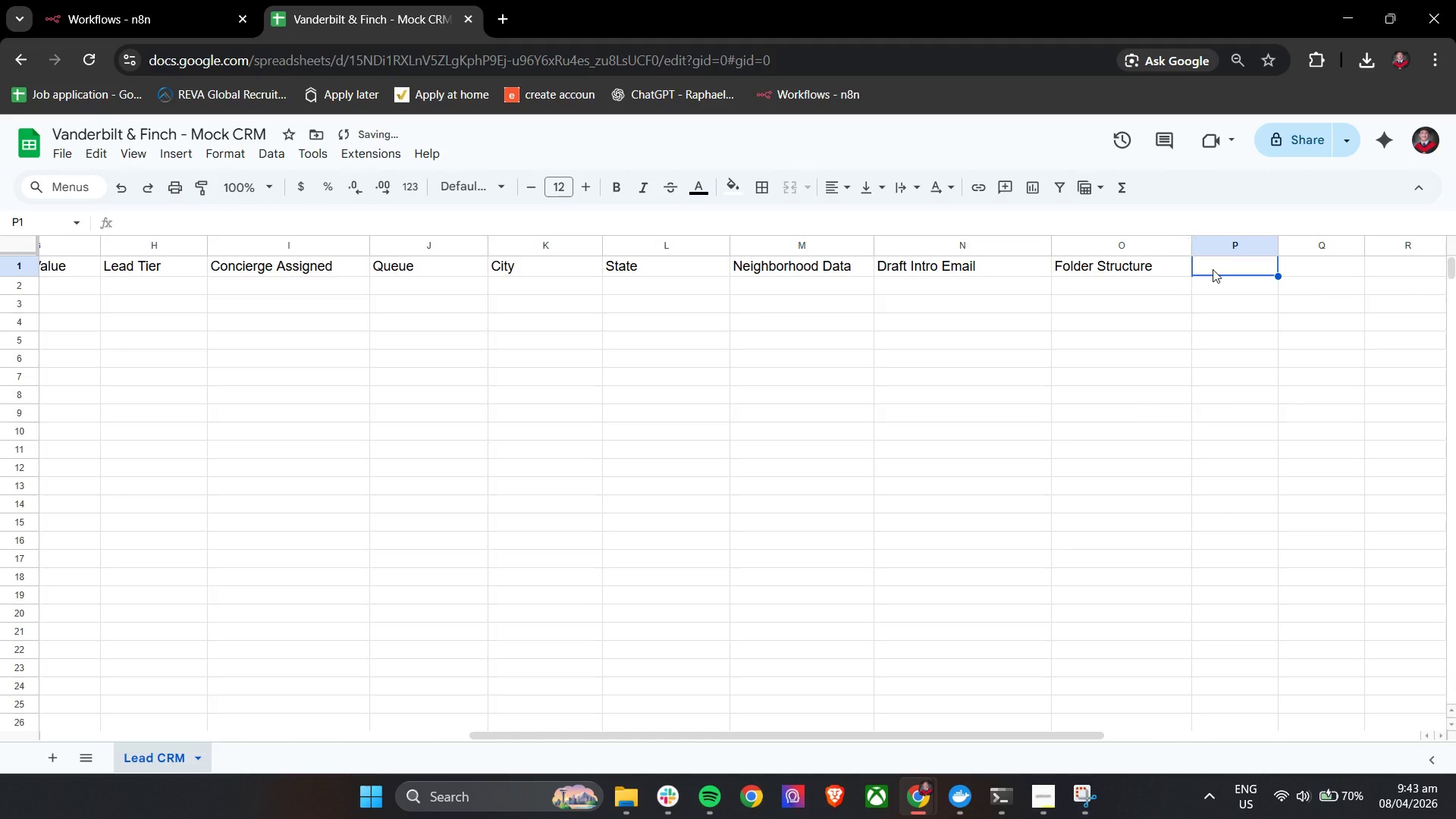 
type(Status)
 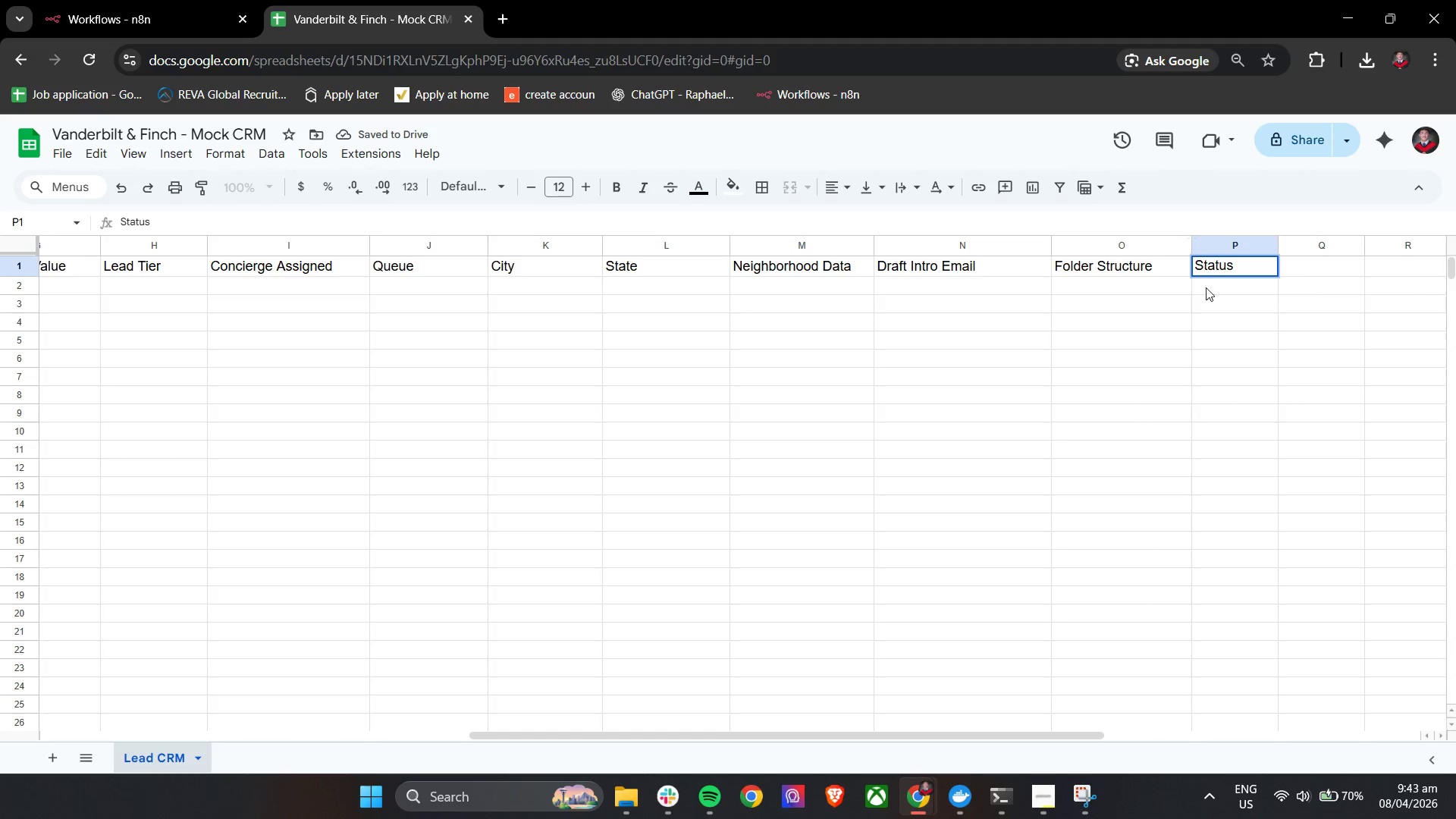 
left_click([1183, 350])
 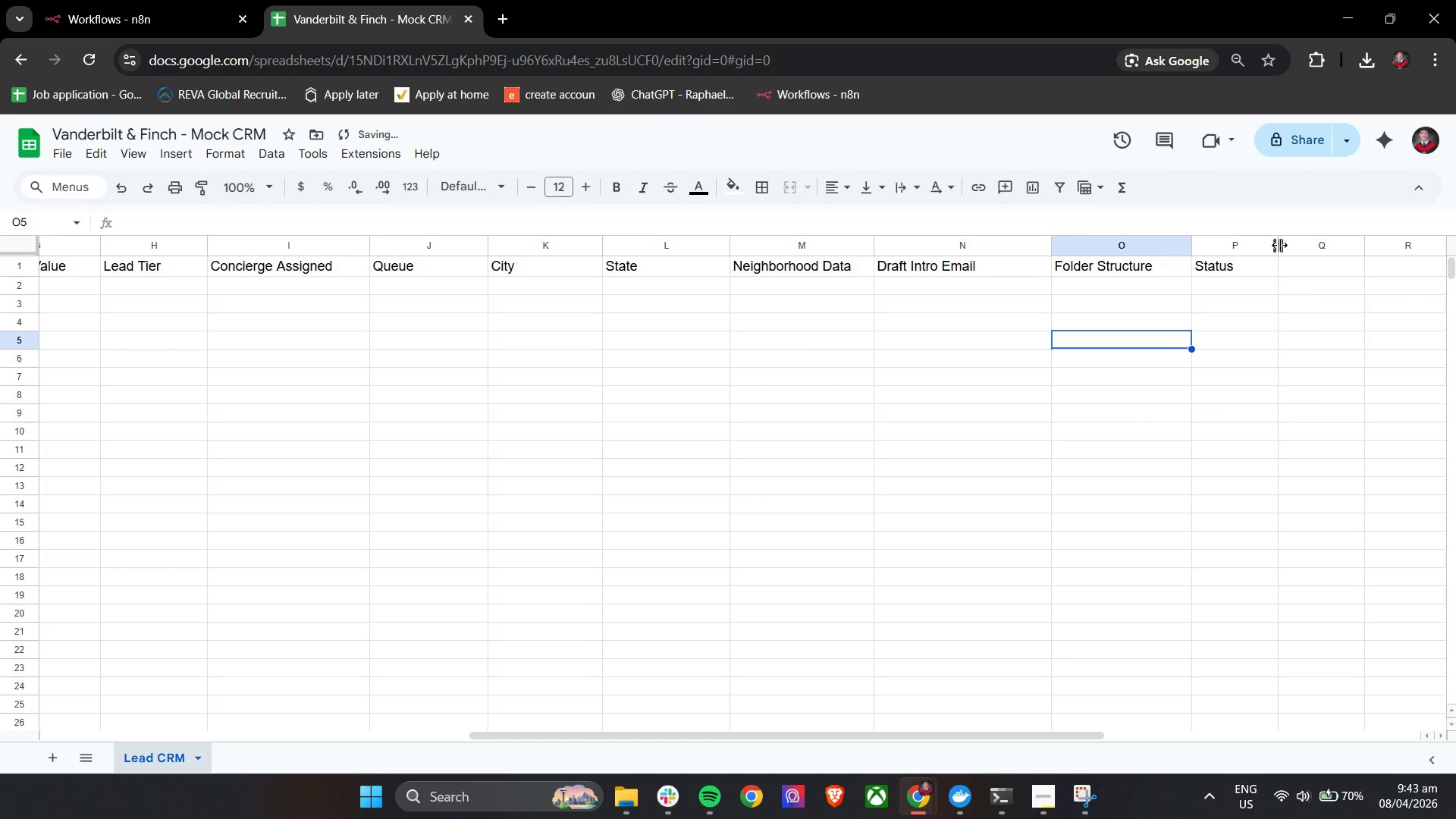 
left_click_drag(start_coordinate=[1281, 246], to_coordinate=[1317, 250])
 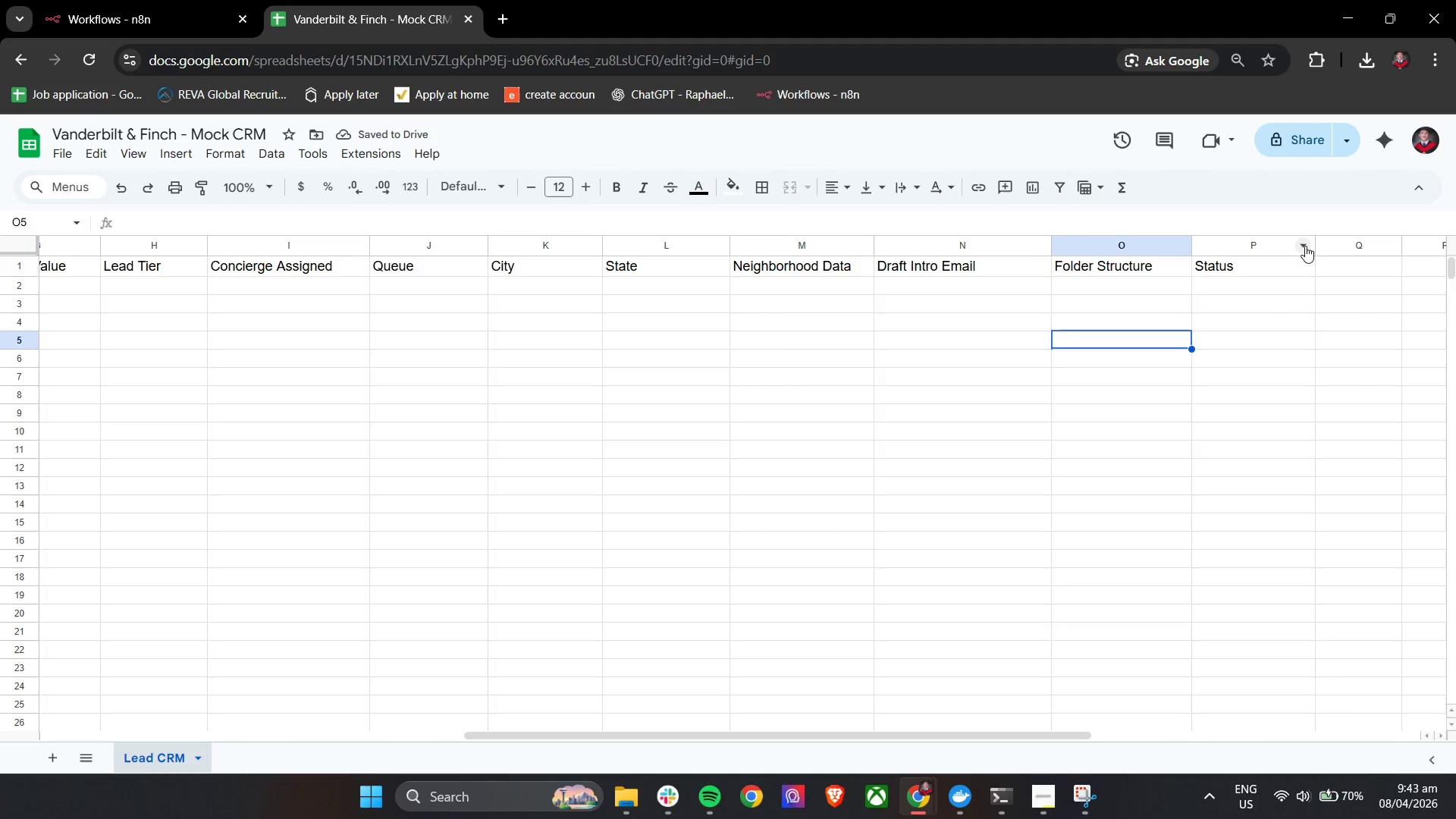 
left_click([21, 263])
 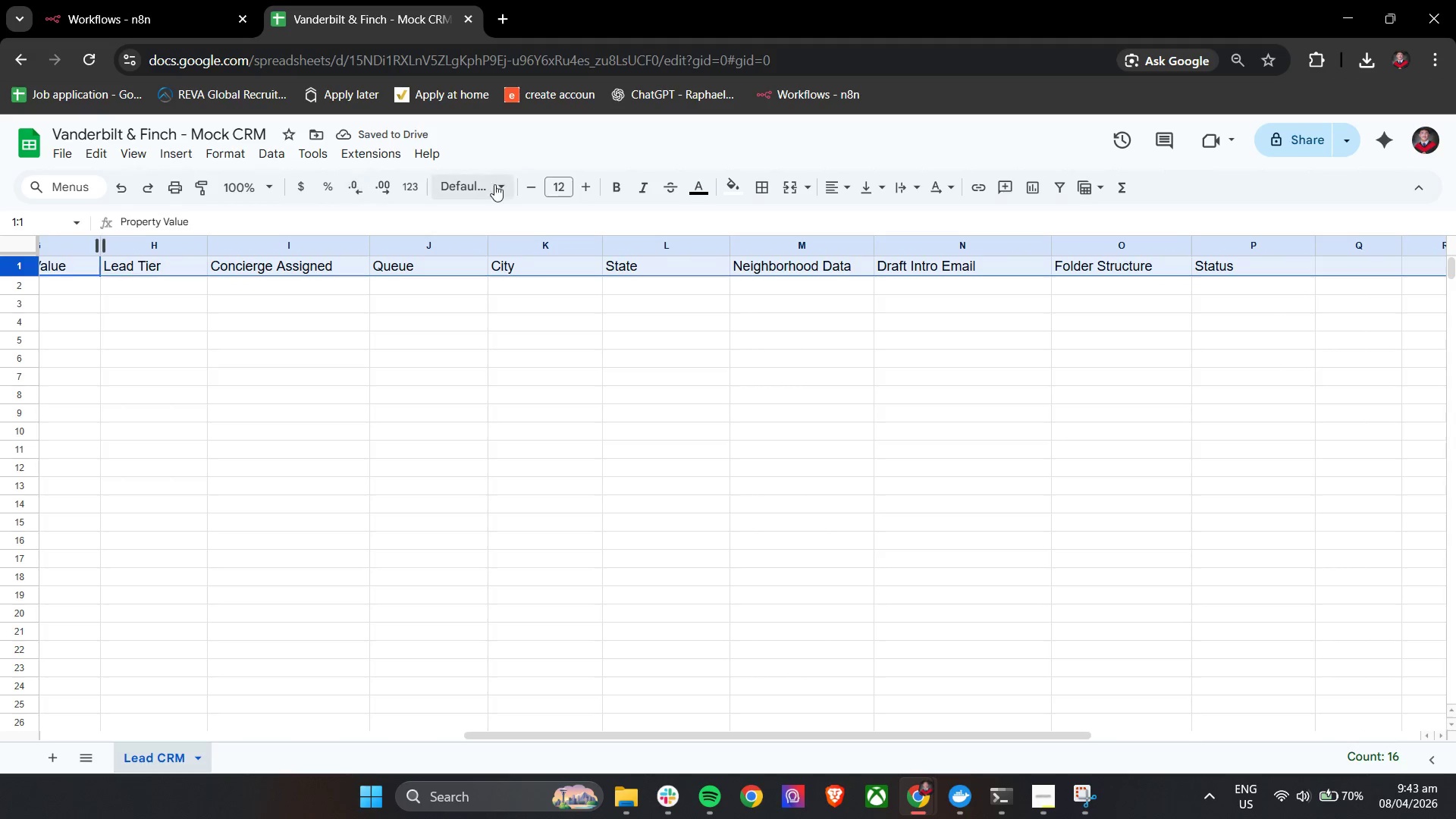 
left_click([612, 192])
 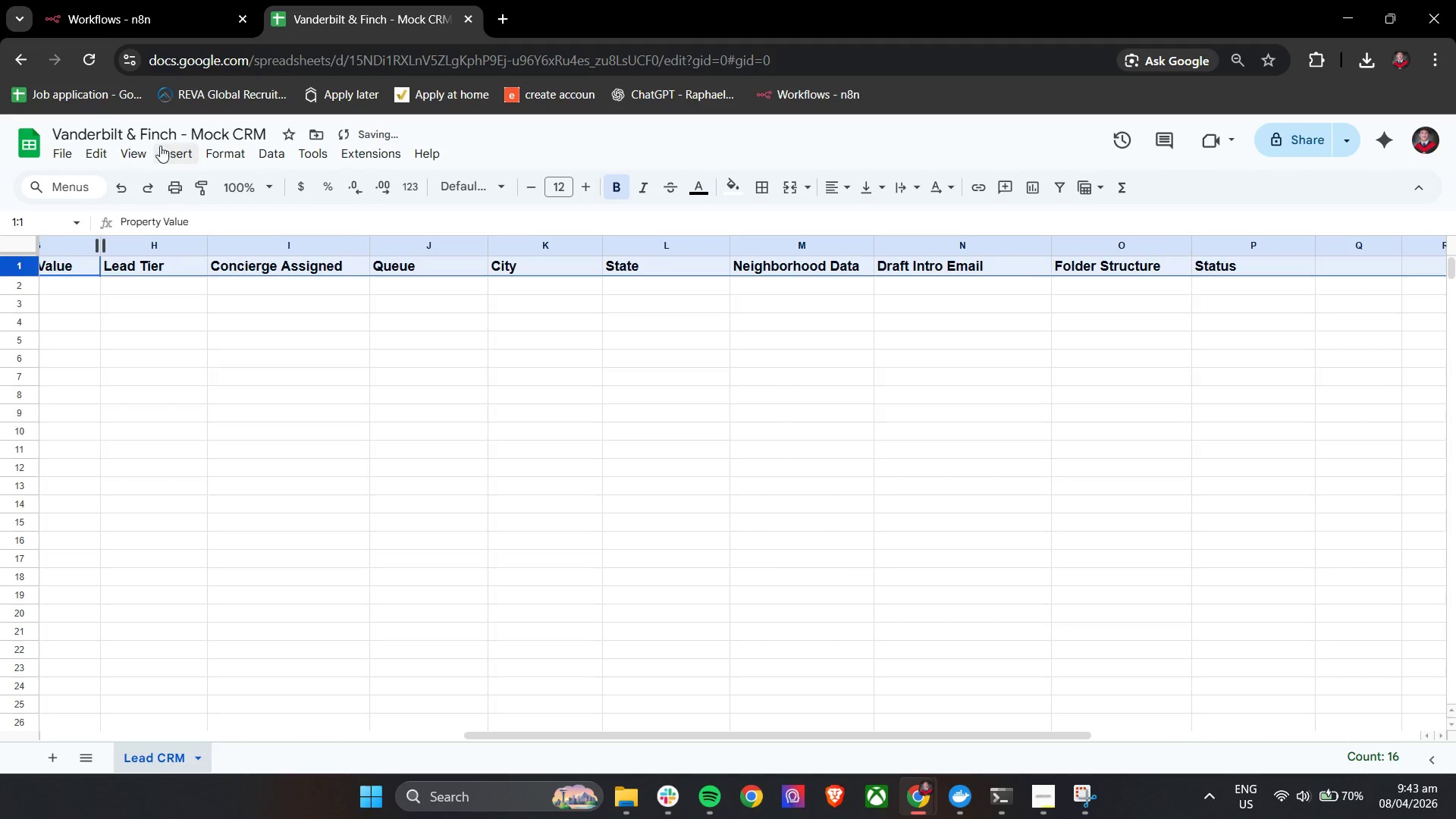 
left_click([171, 150])
 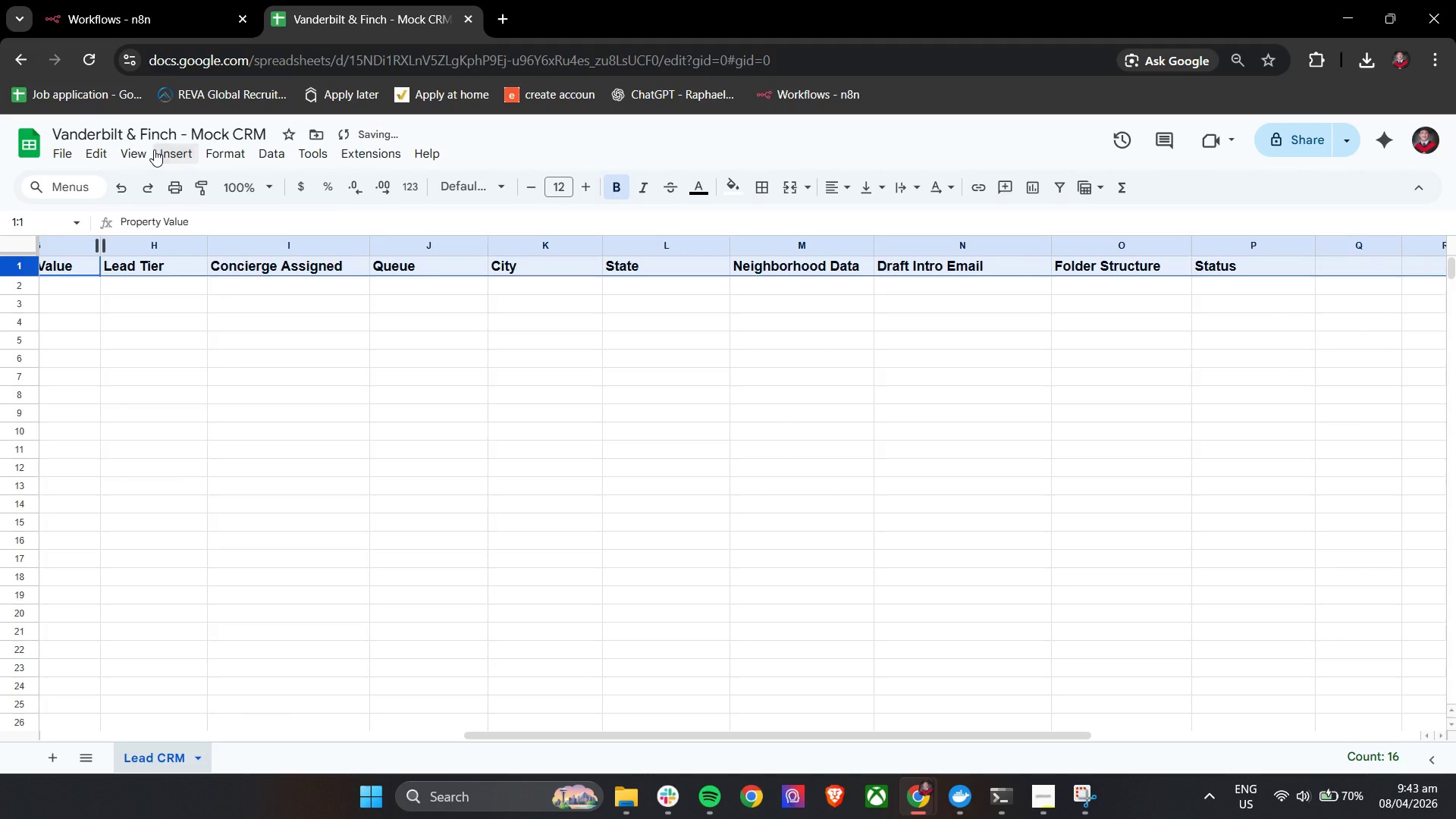 
double_click([139, 149])
 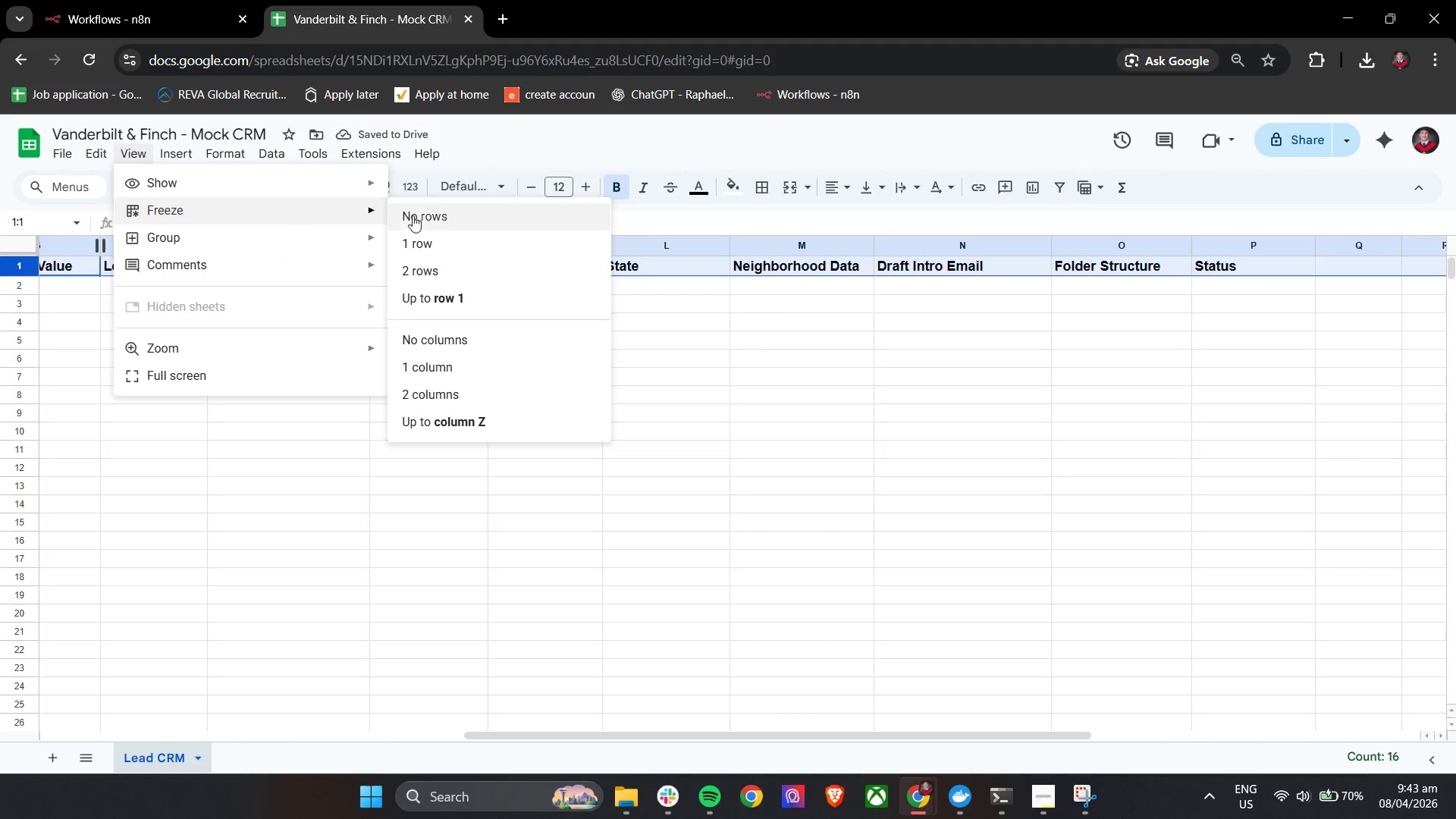 
double_click([582, 340])
 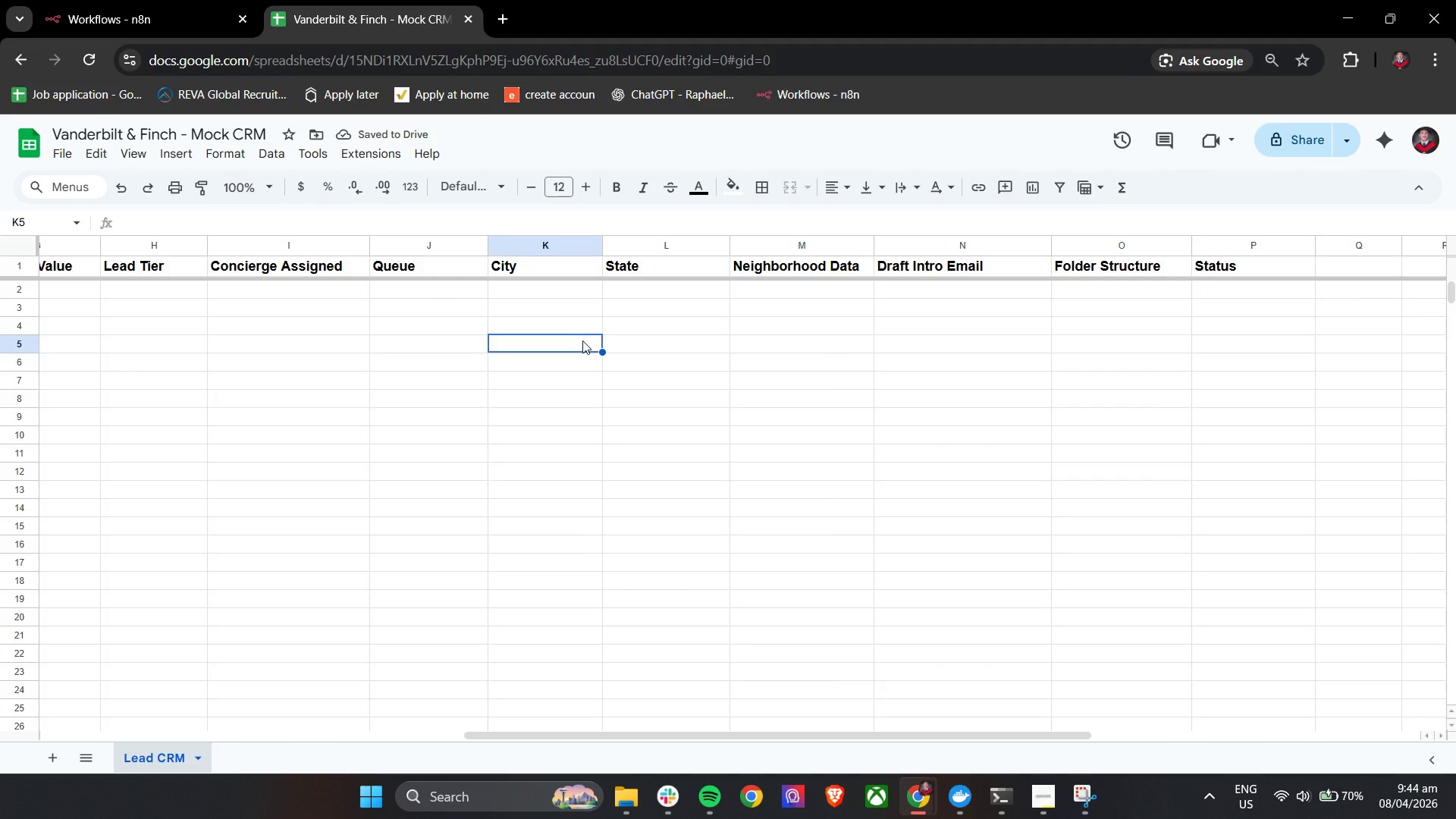 
wait(9.8)
 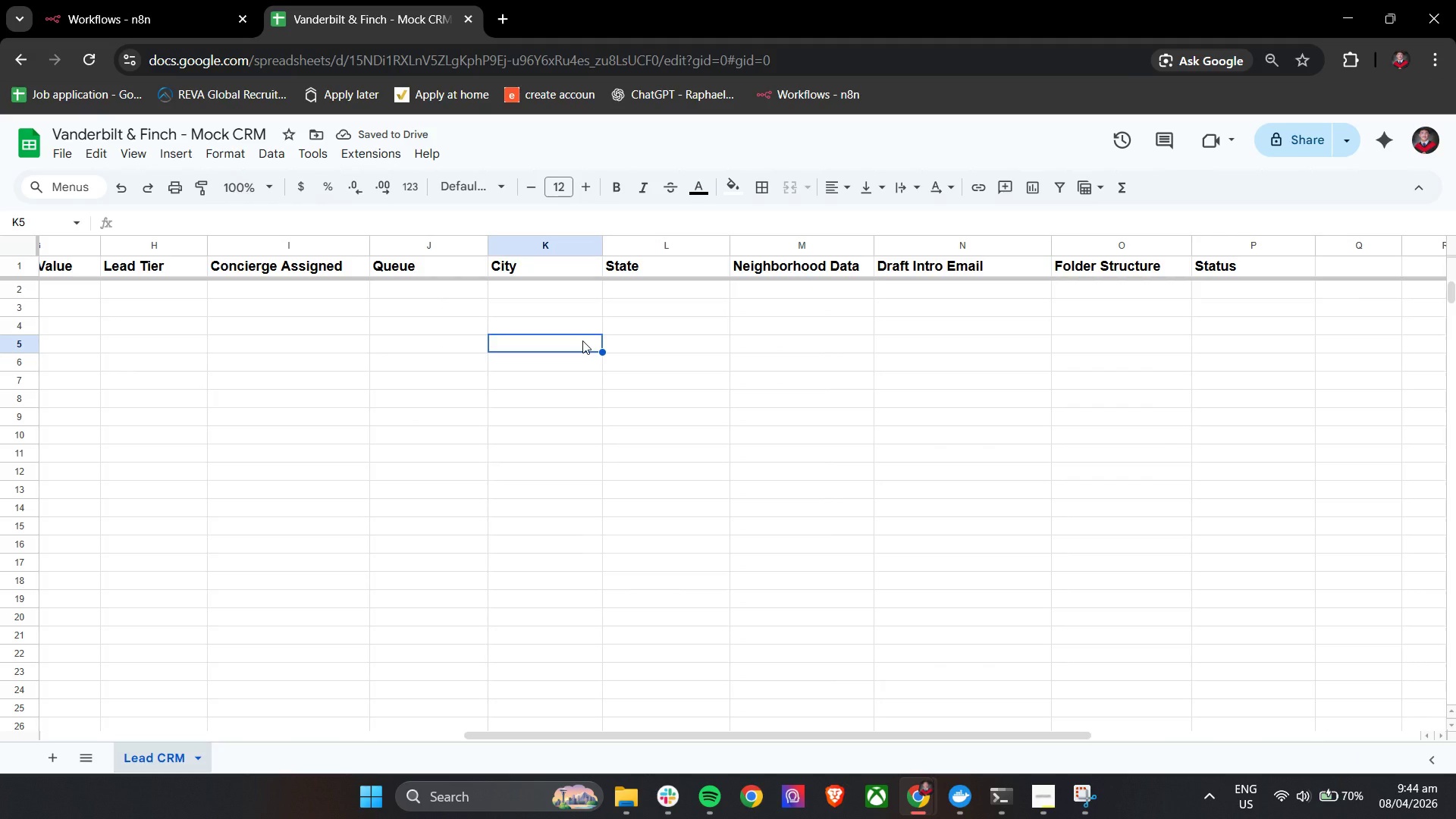 
left_click([507, 15])
 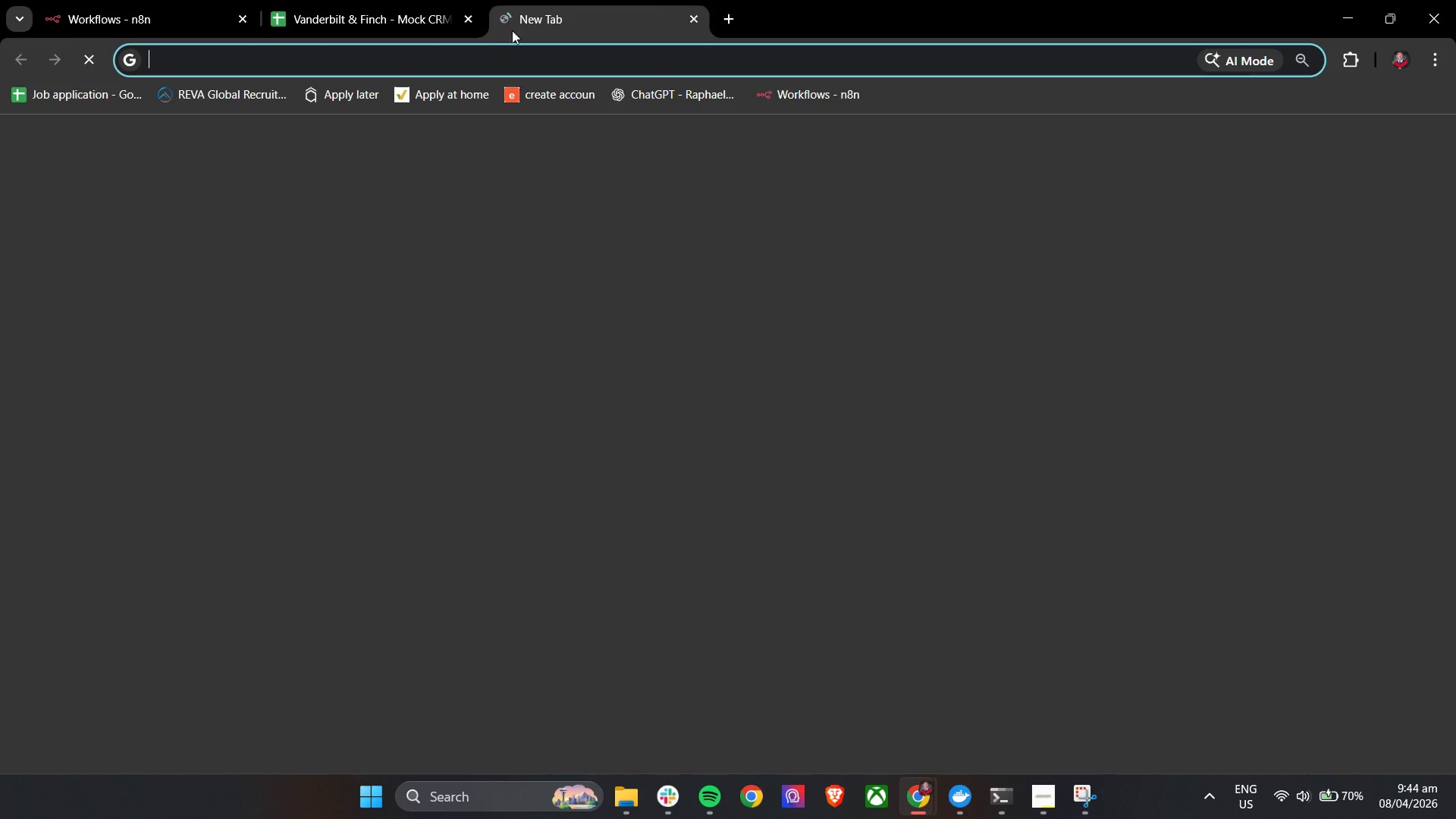 
type(tre)
 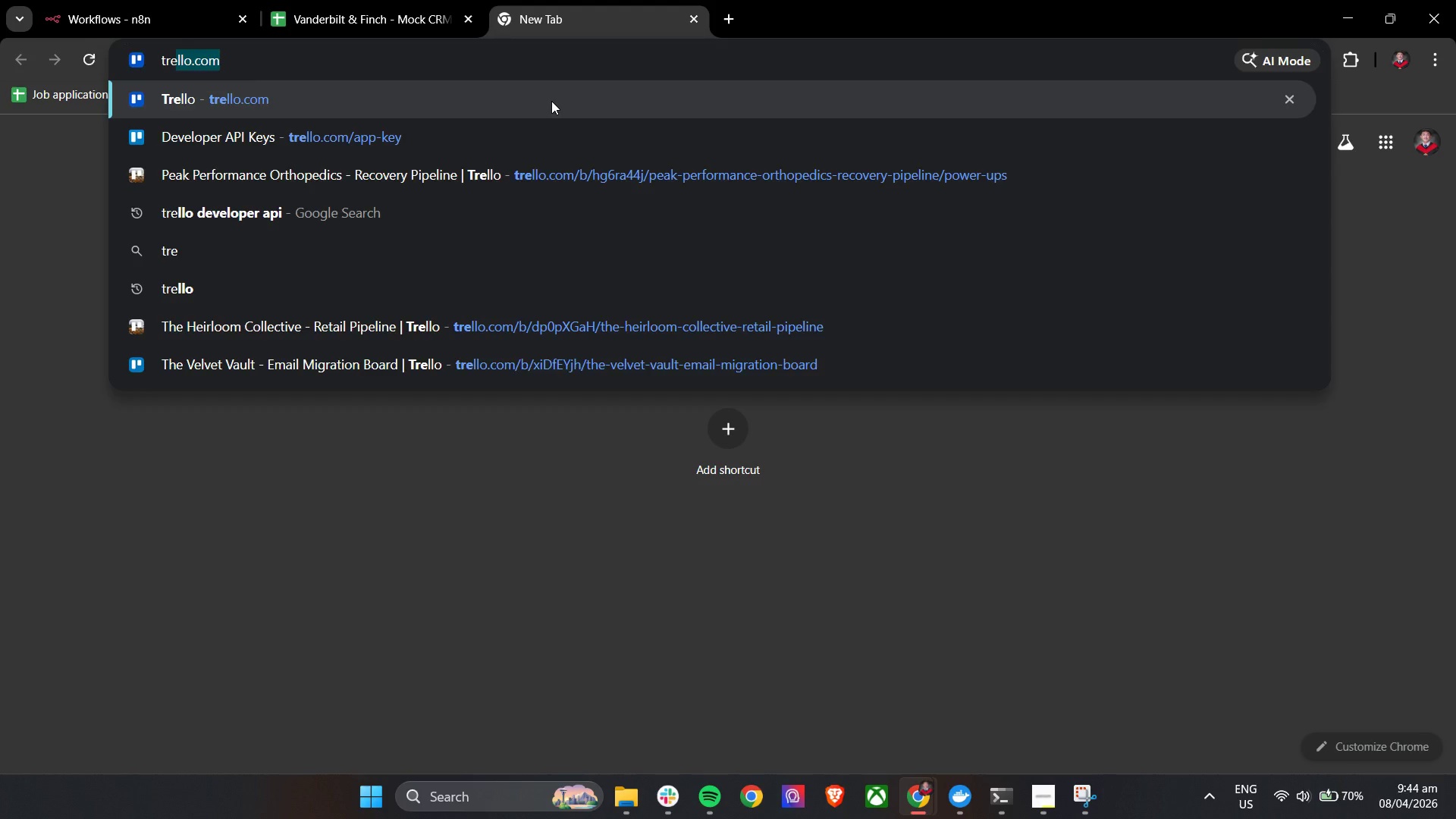 
key(Enter)
 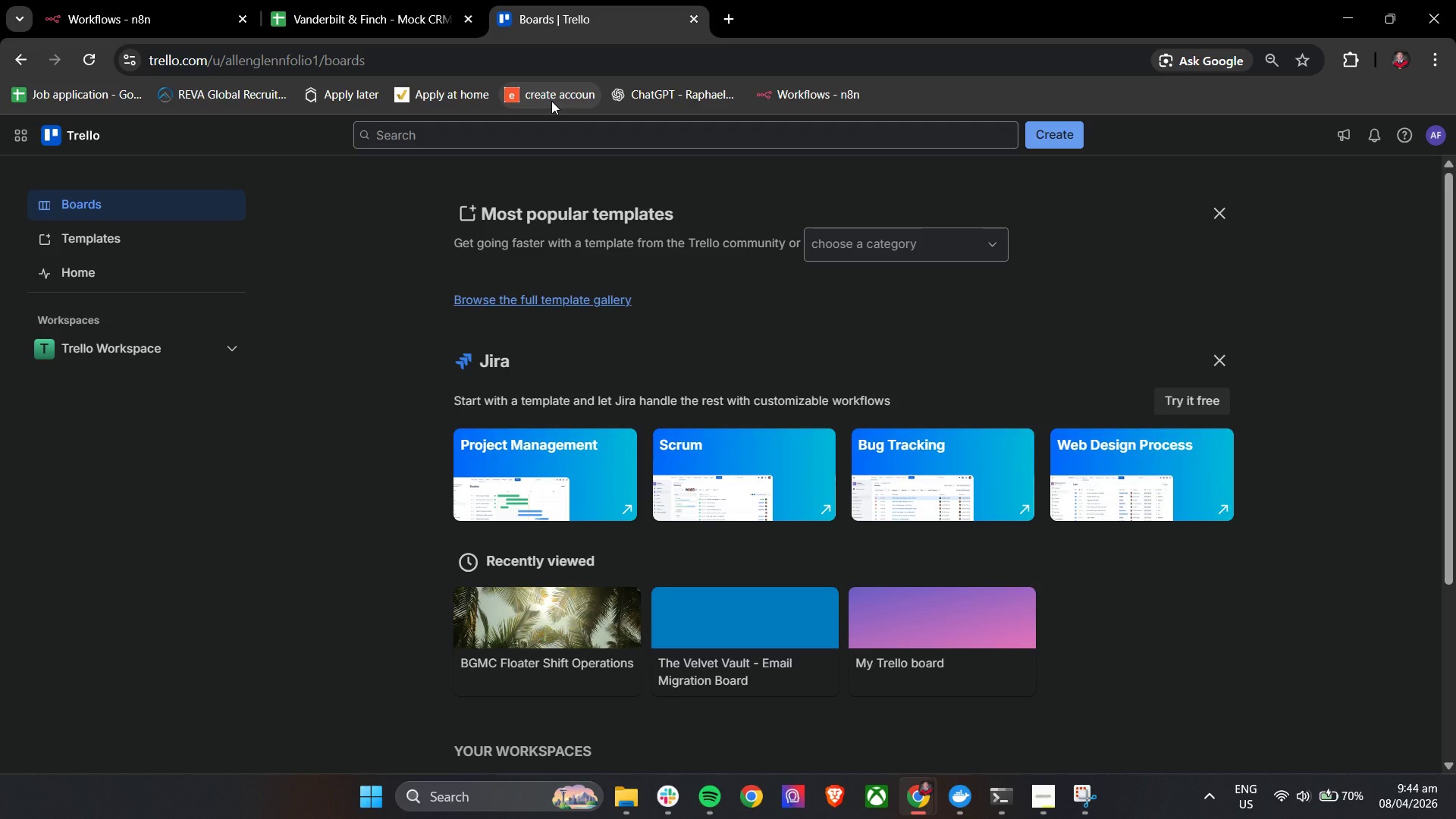 
wait(11.22)
 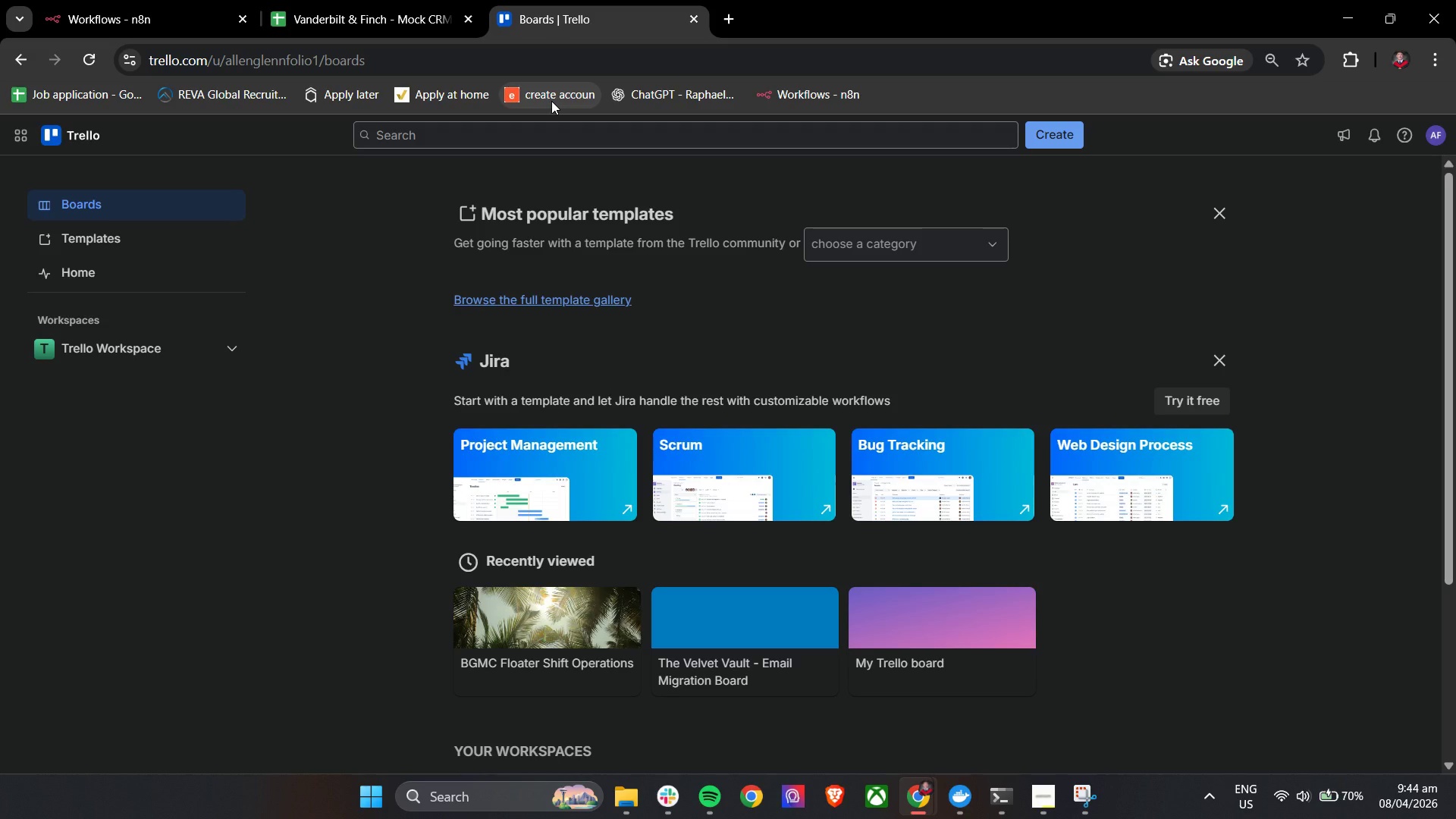 
left_click([1069, 145])
 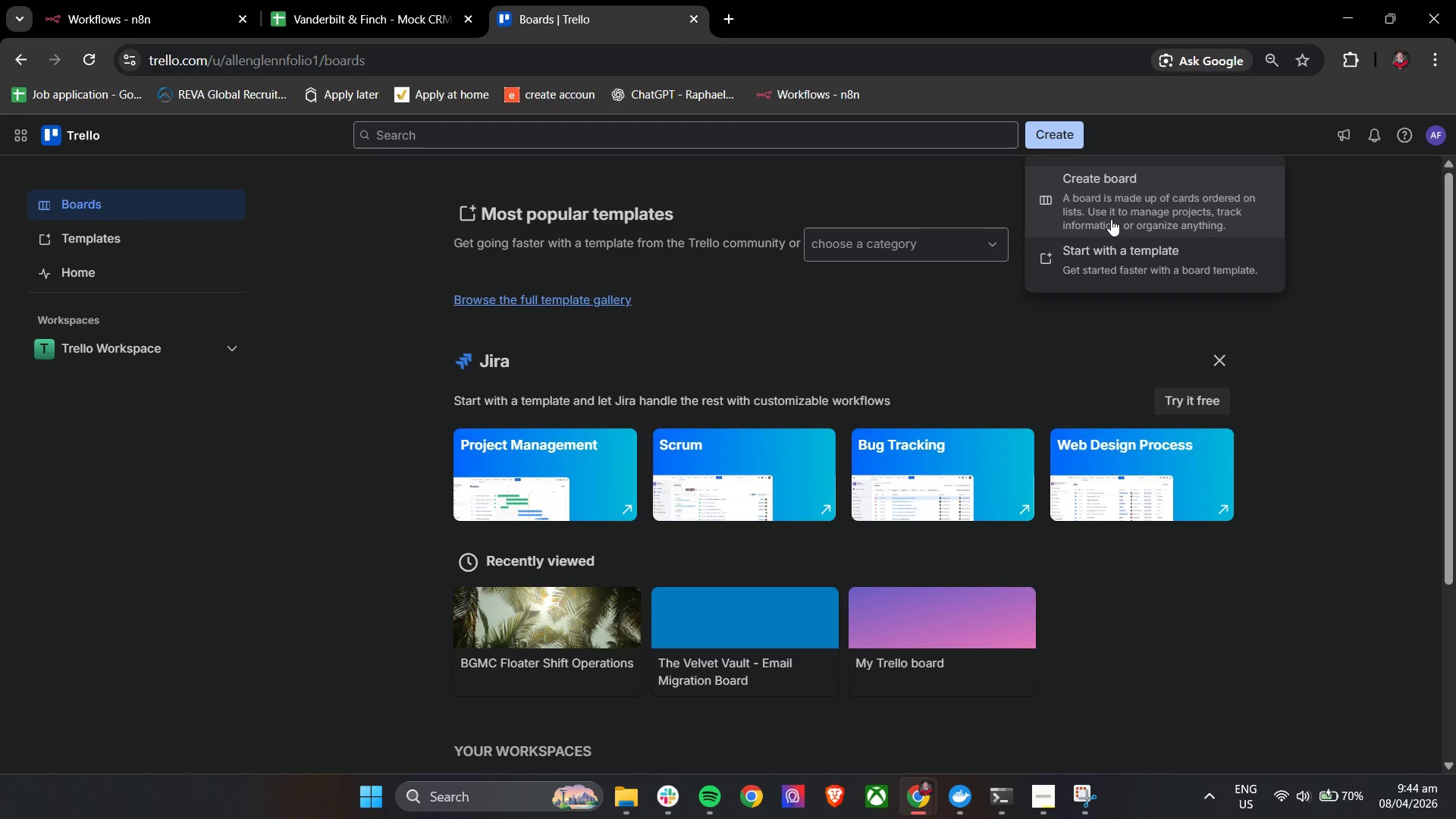 
left_click([1118, 201])
 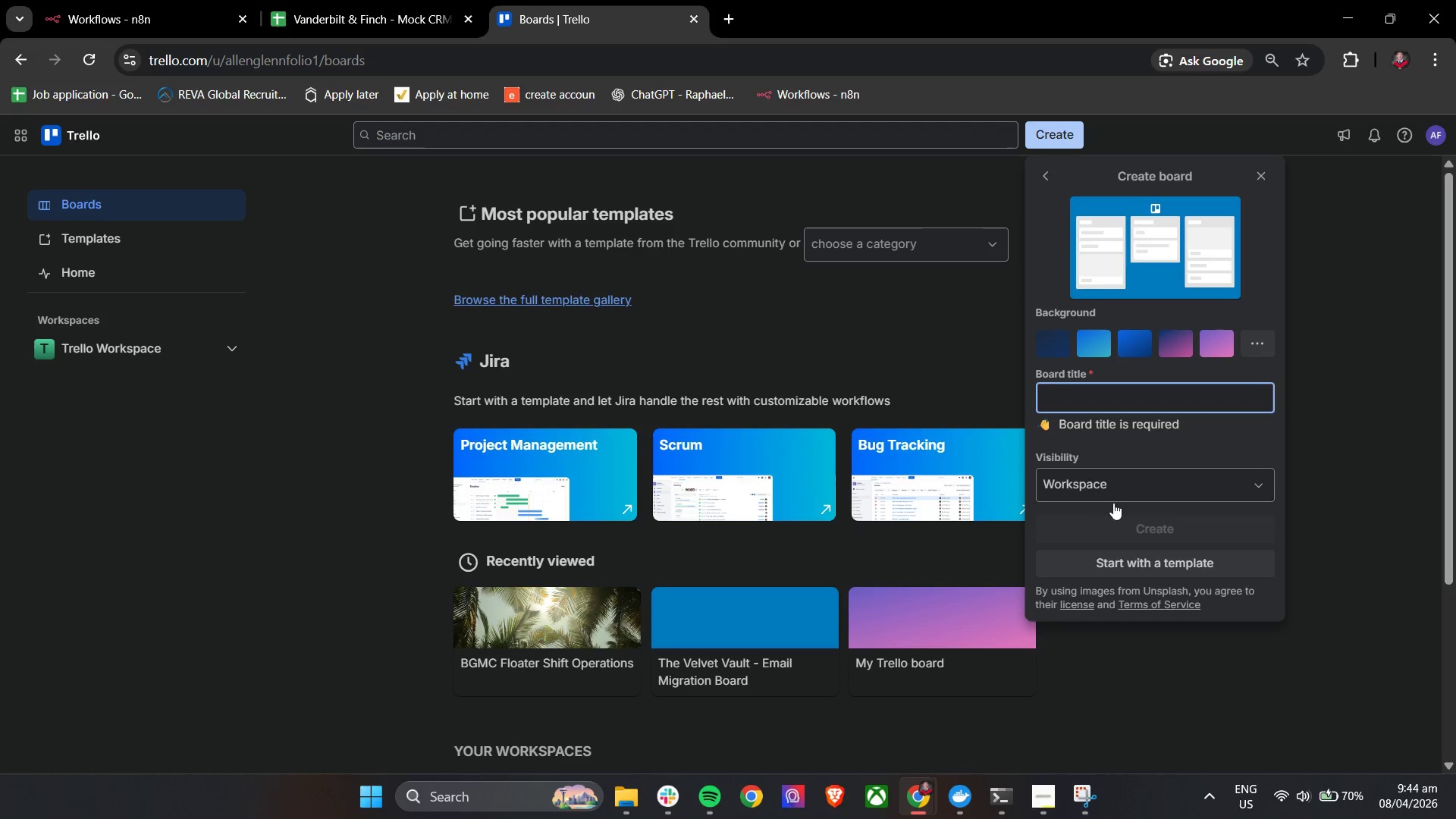 
left_click([1117, 487])
 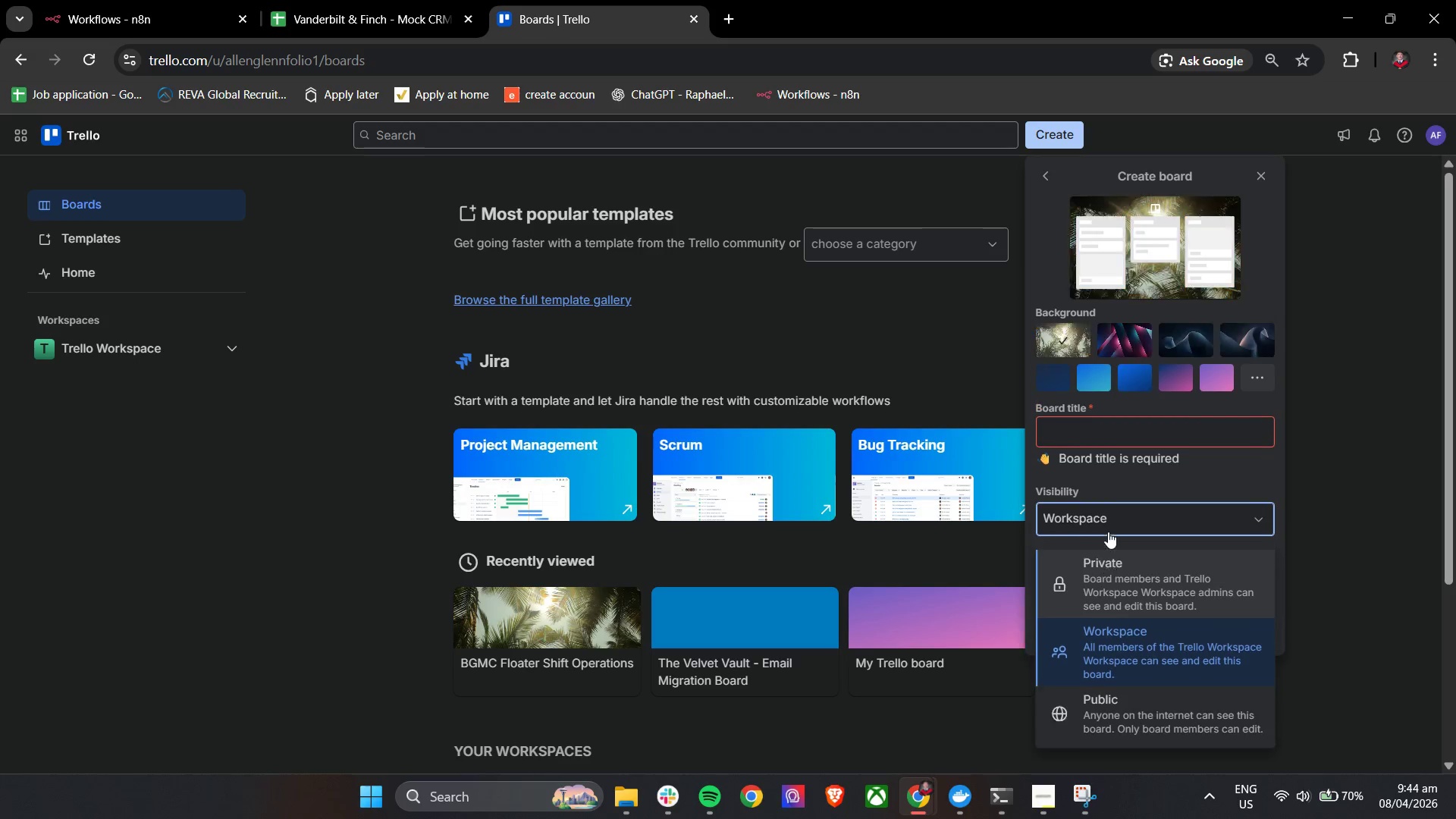 
double_click([1108, 532])
 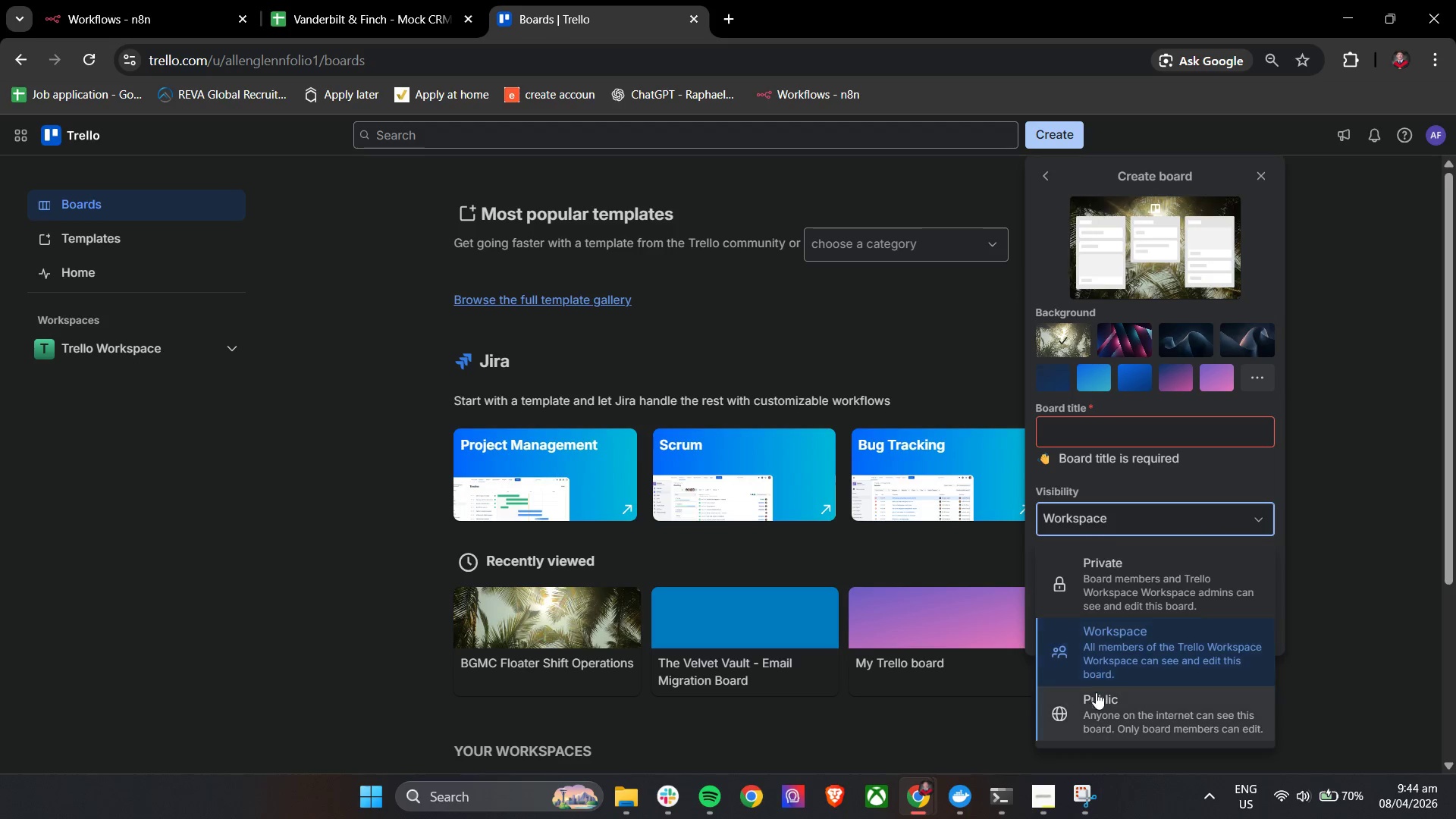 
left_click([1097, 703])
 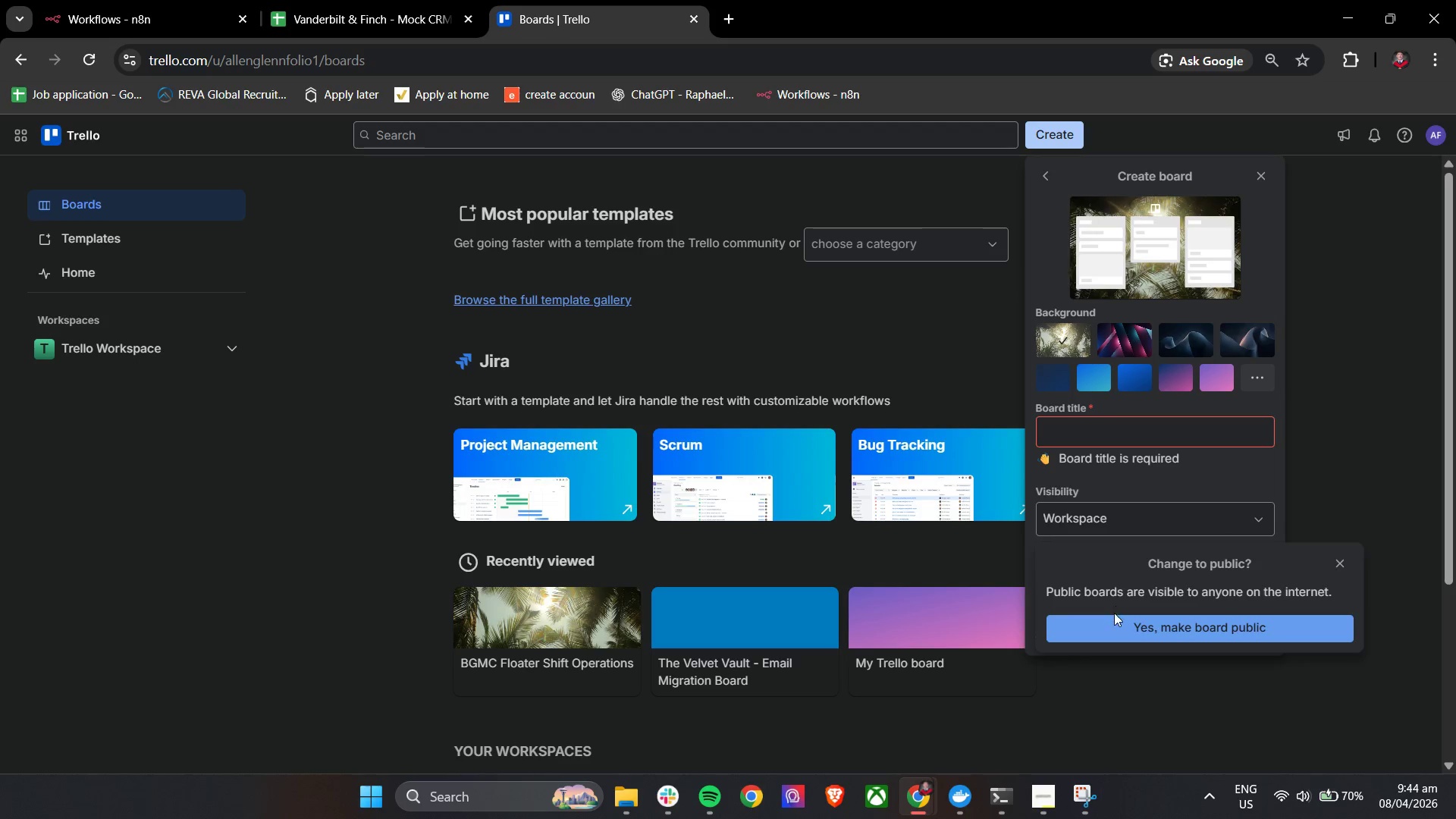 
left_click([1114, 626])
 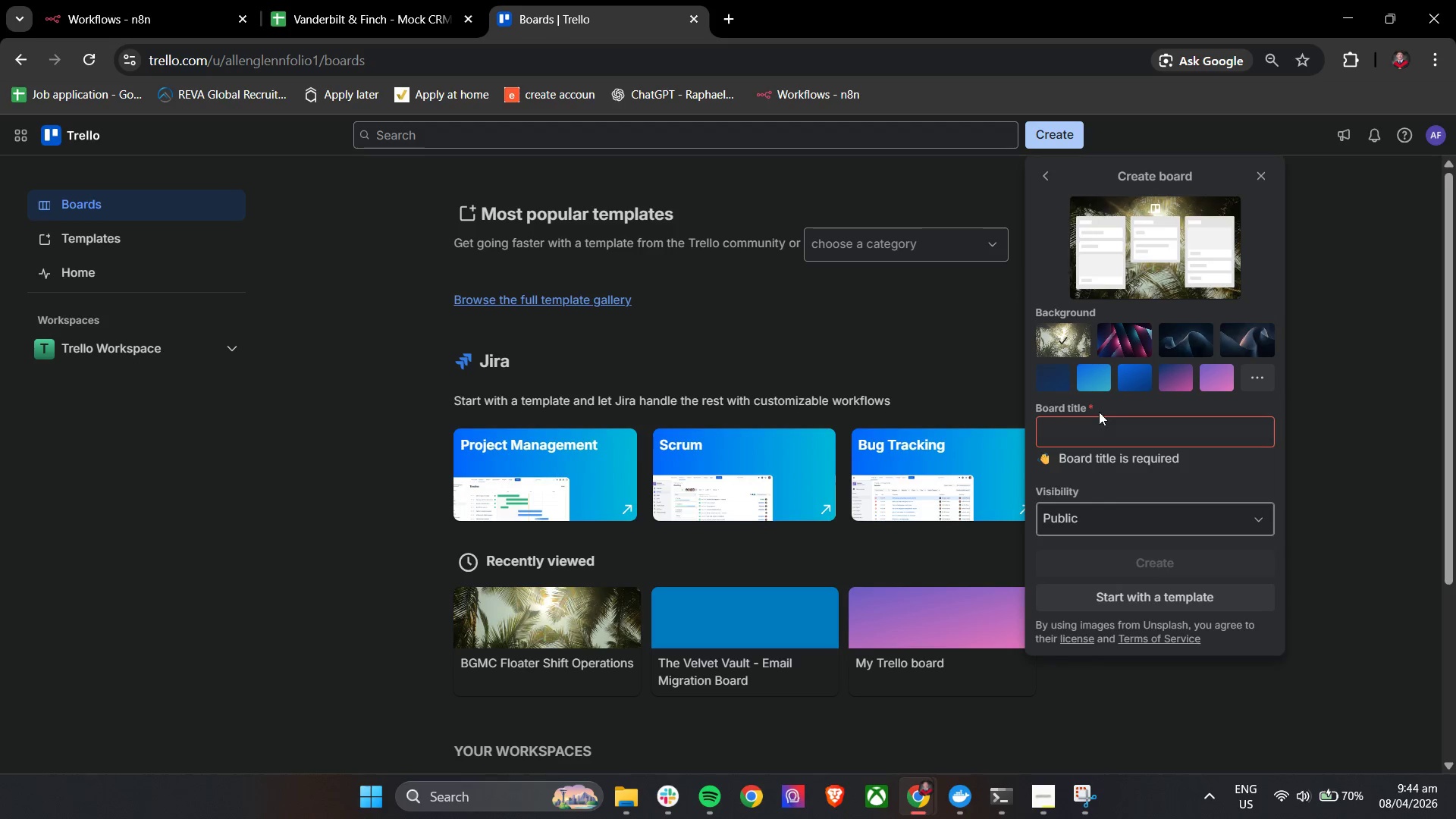 
left_click([1084, 428])
 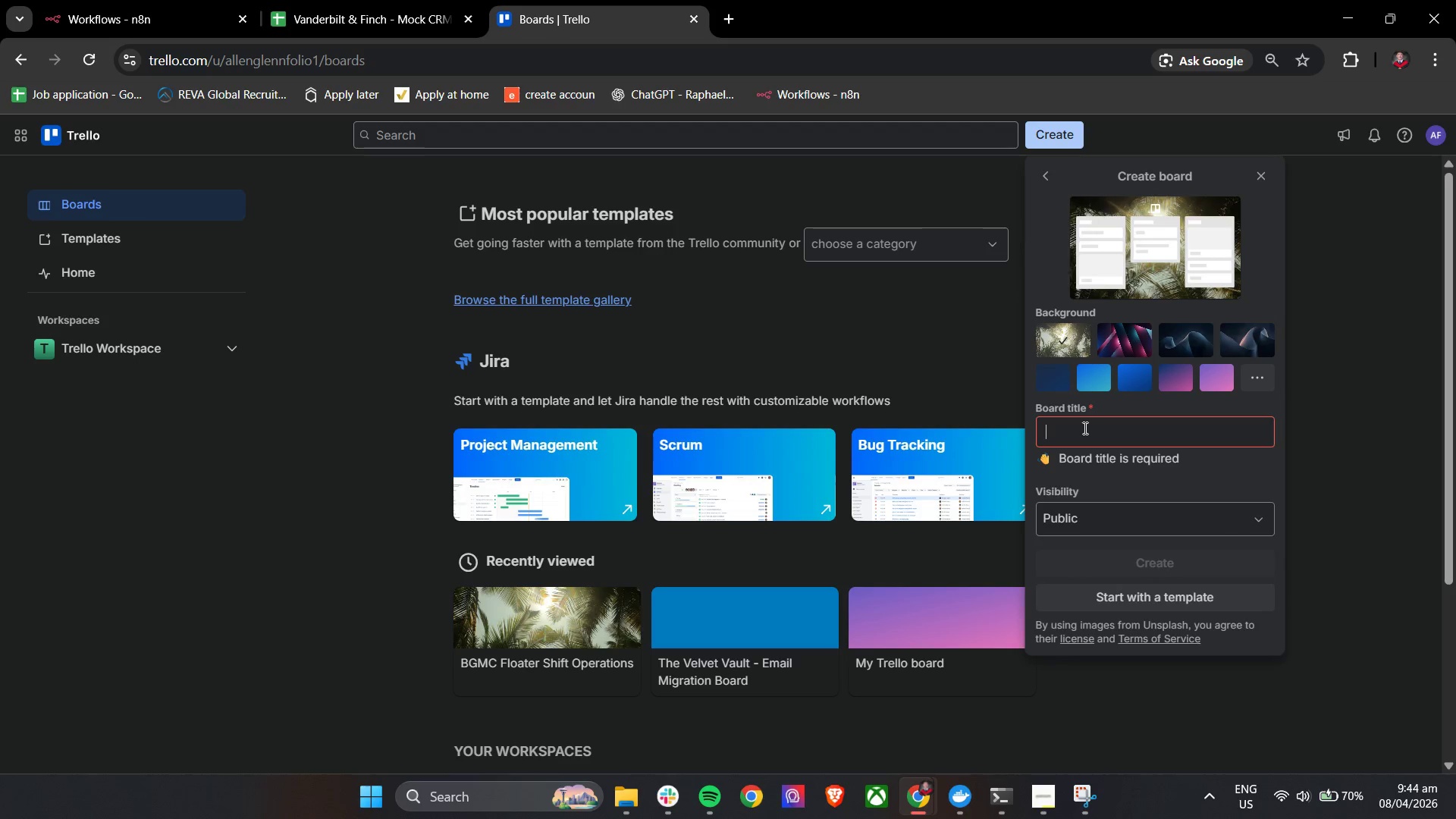 
type(Vanderbilt & Finch - Concirge Queue)
 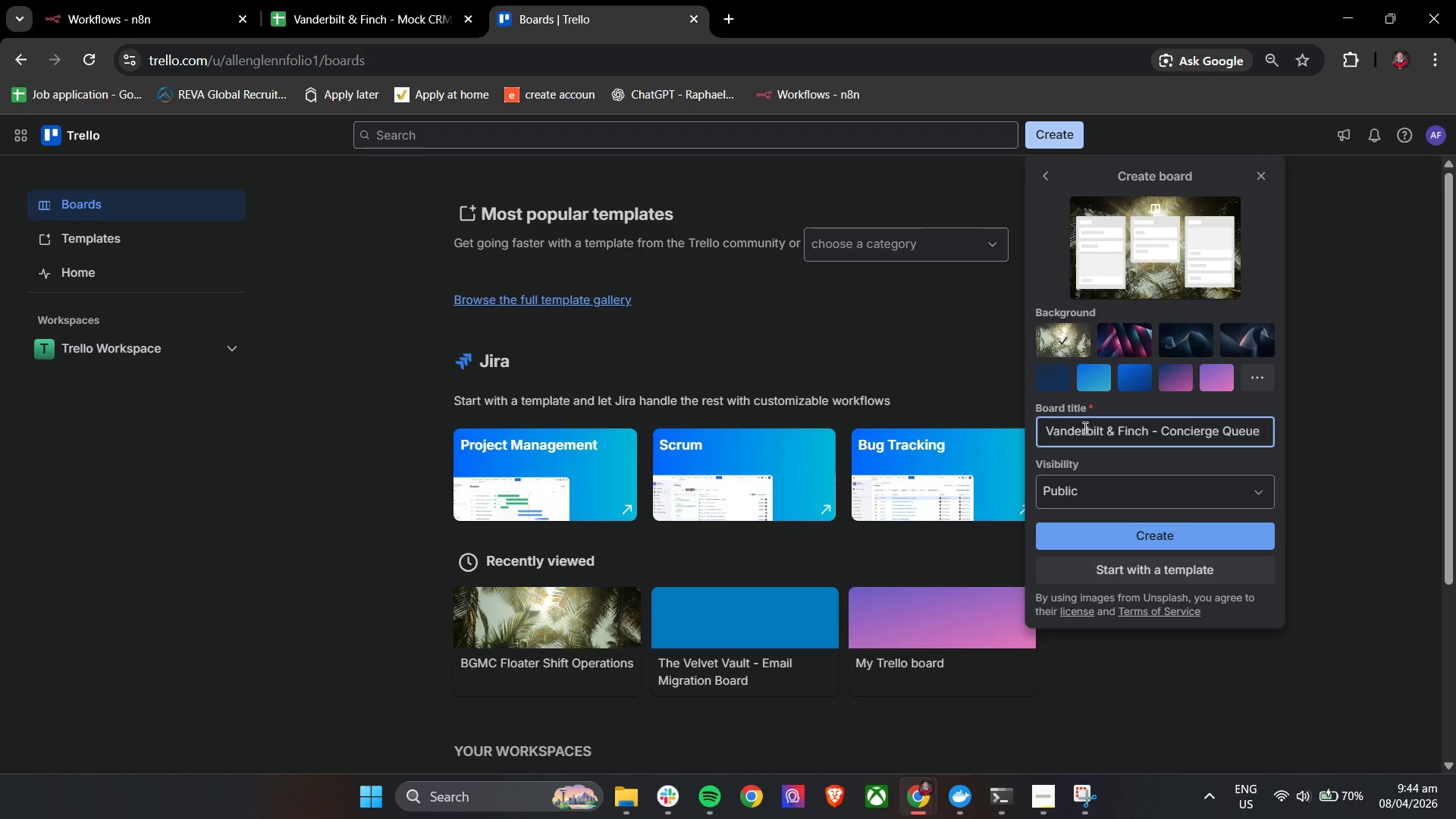 
left_click([1112, 541])
 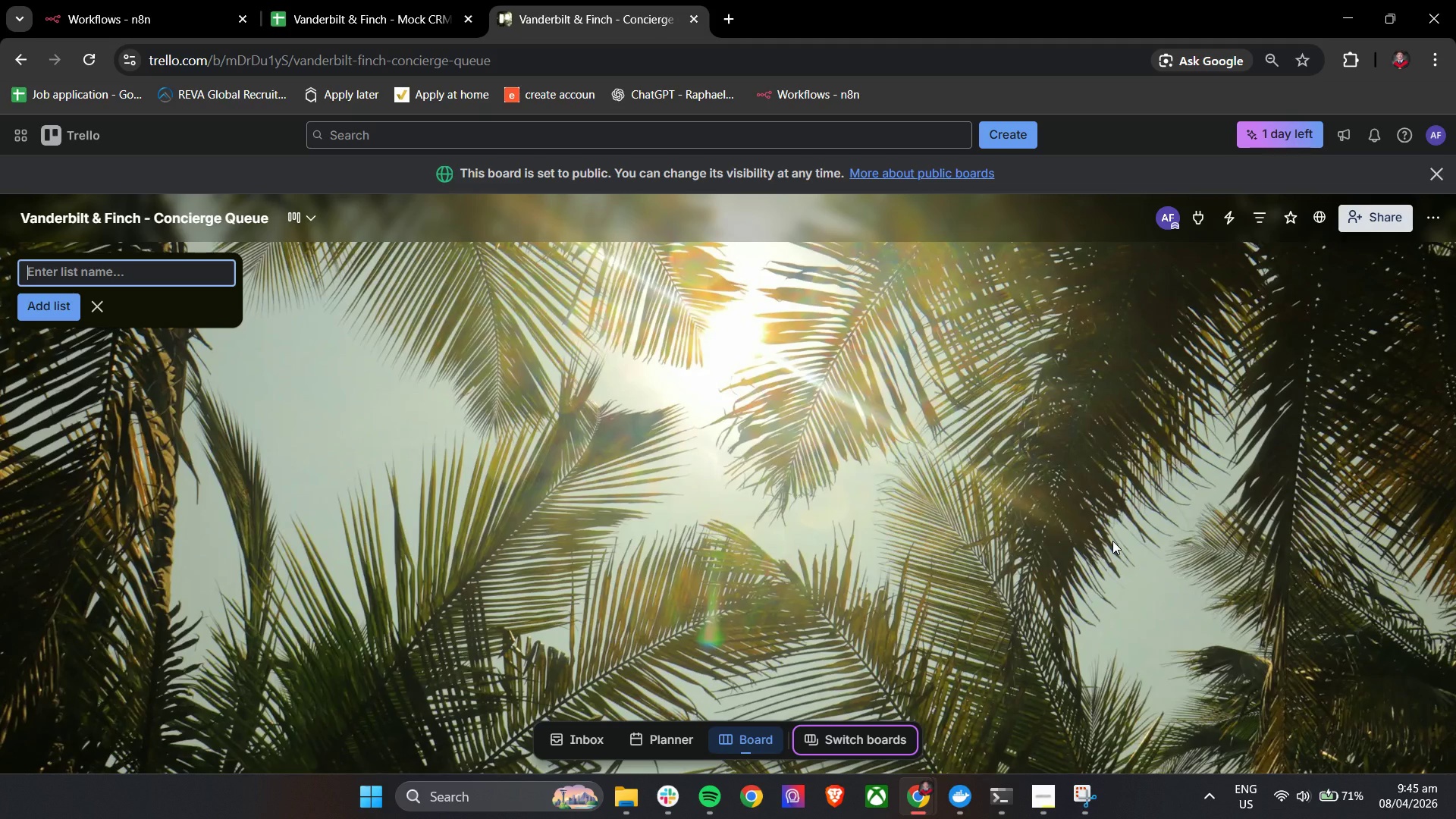 
wait(15.52)
 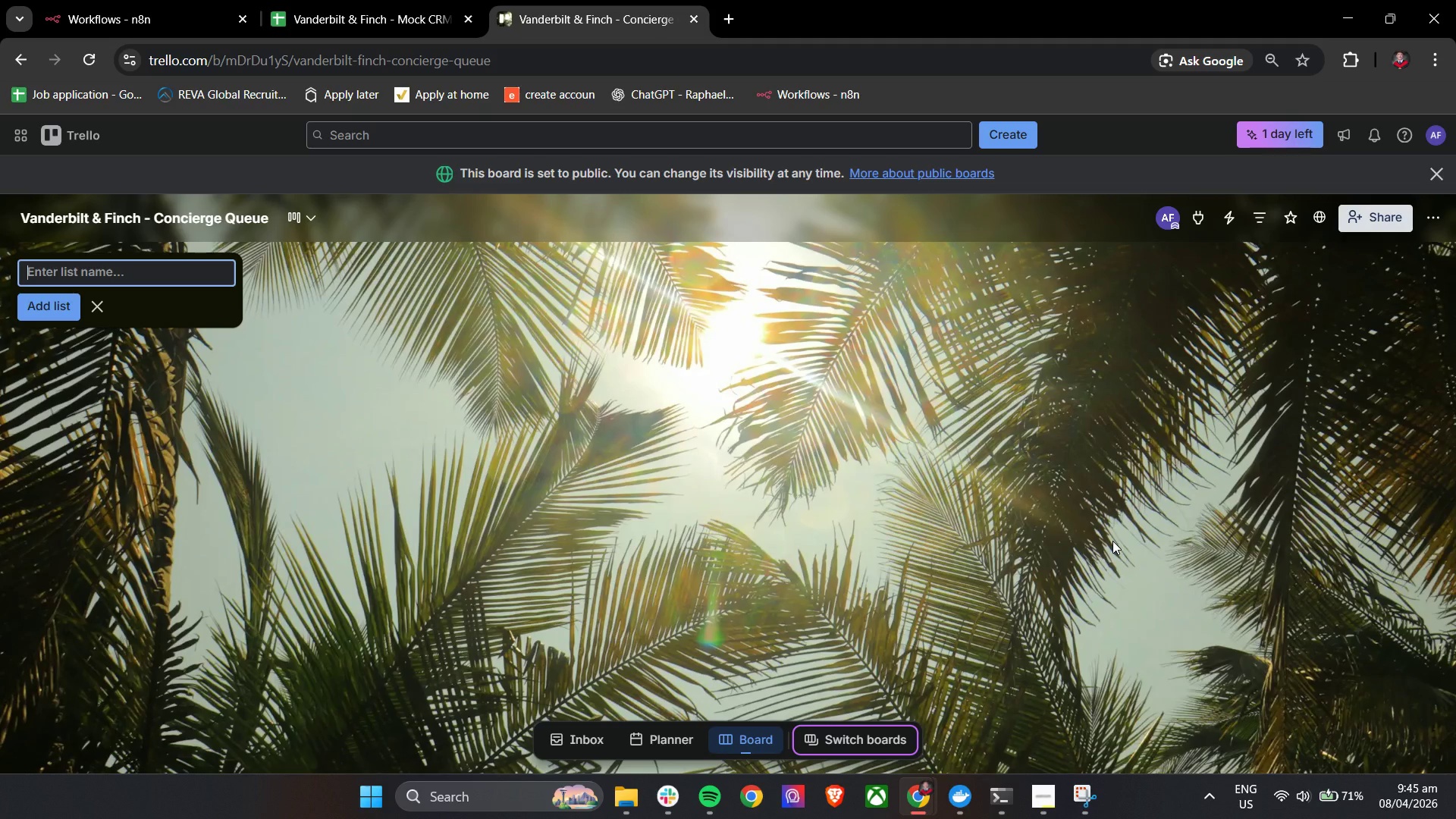 
double_click([1439, 215])
 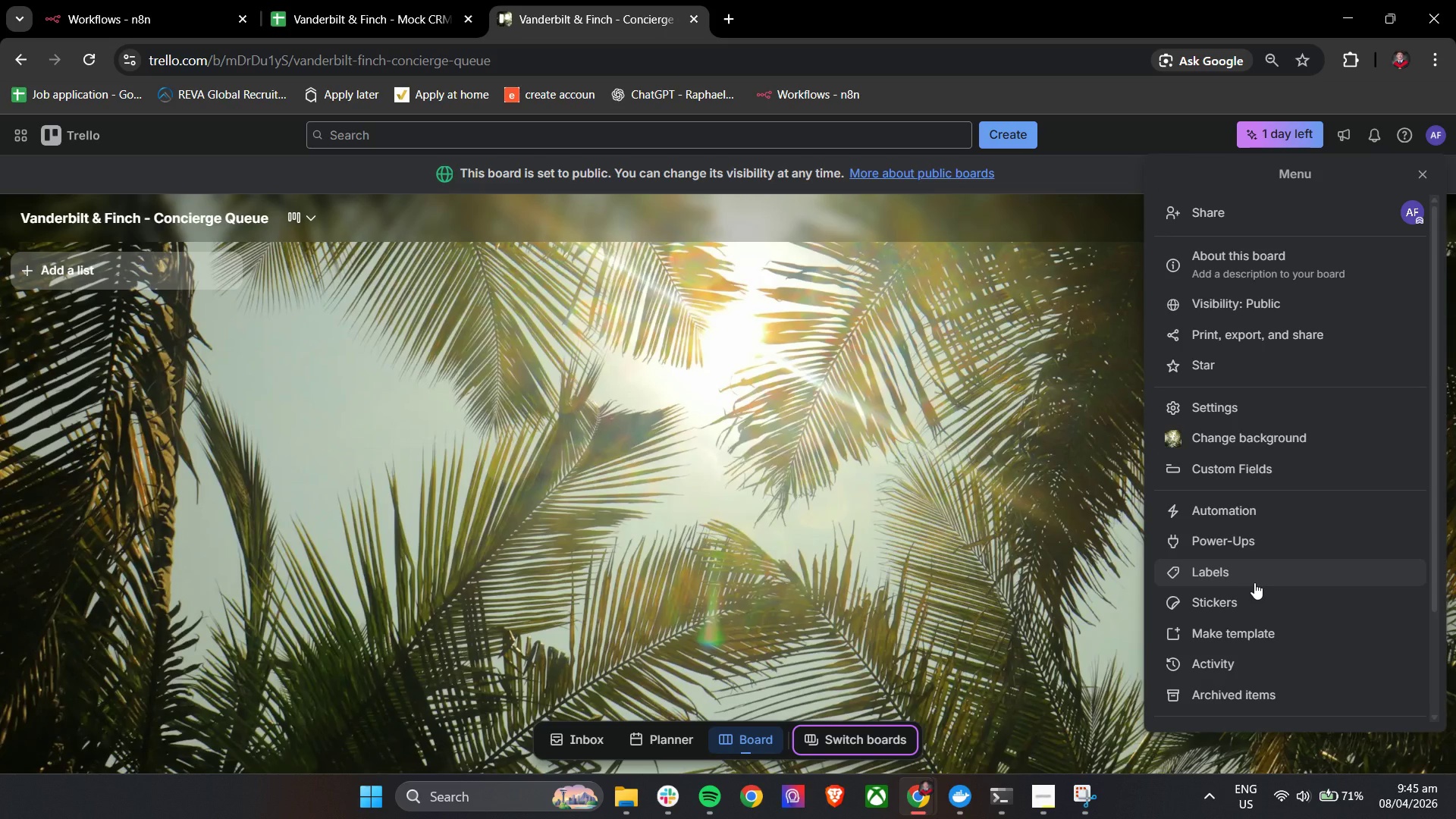 
left_click([1265, 429])
 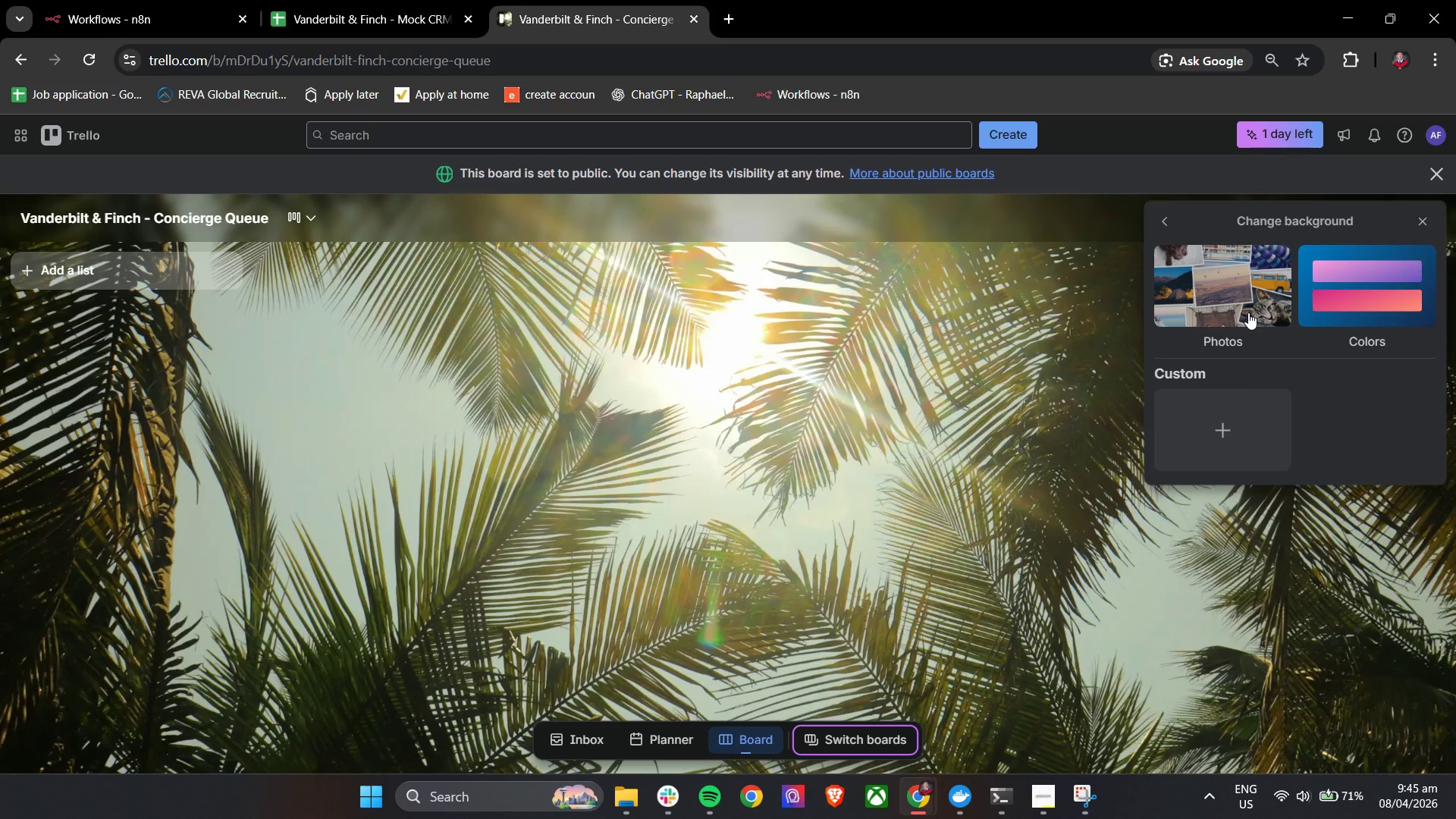 
left_click([1355, 312])
 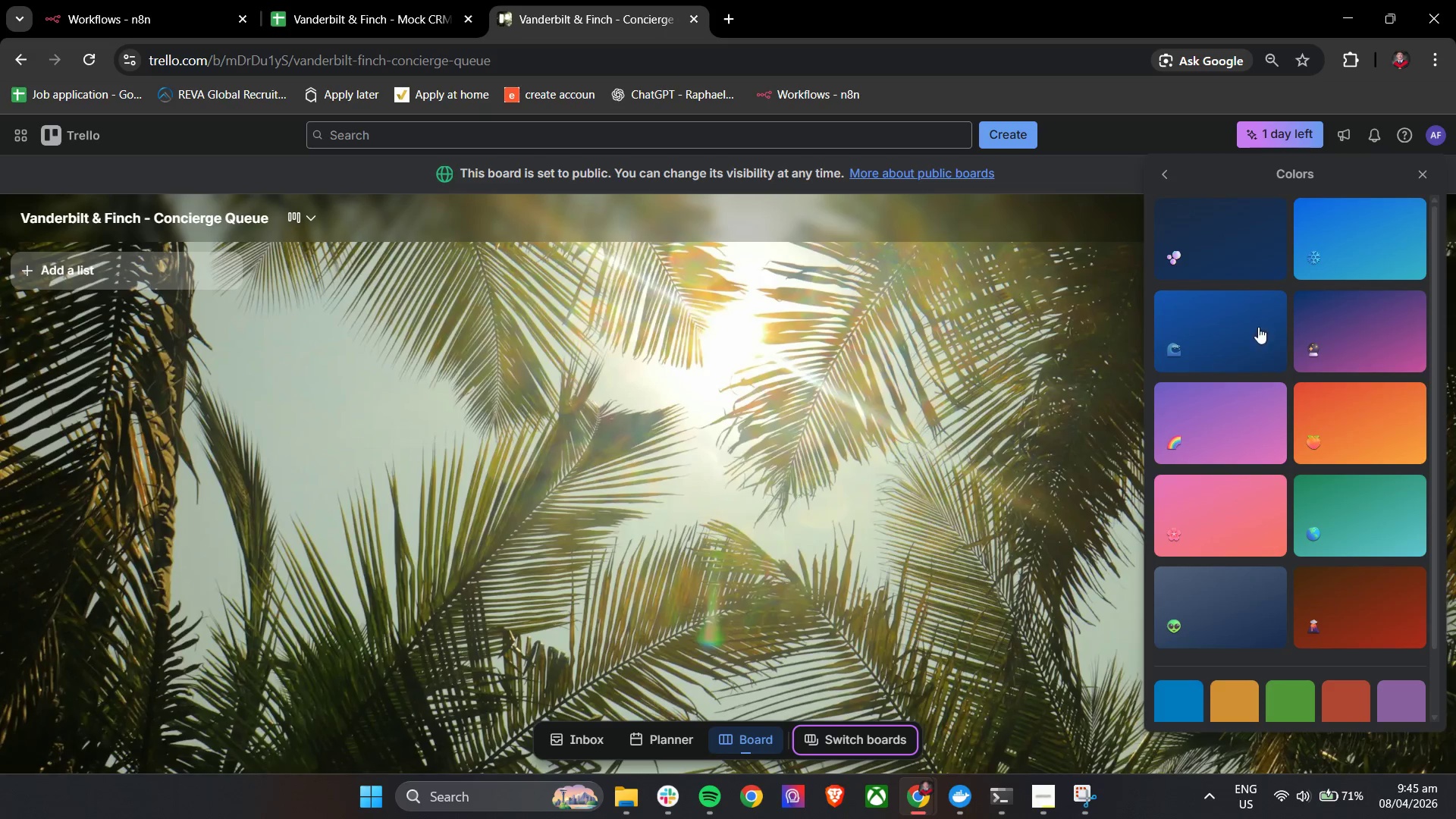 
left_click([1247, 262])
 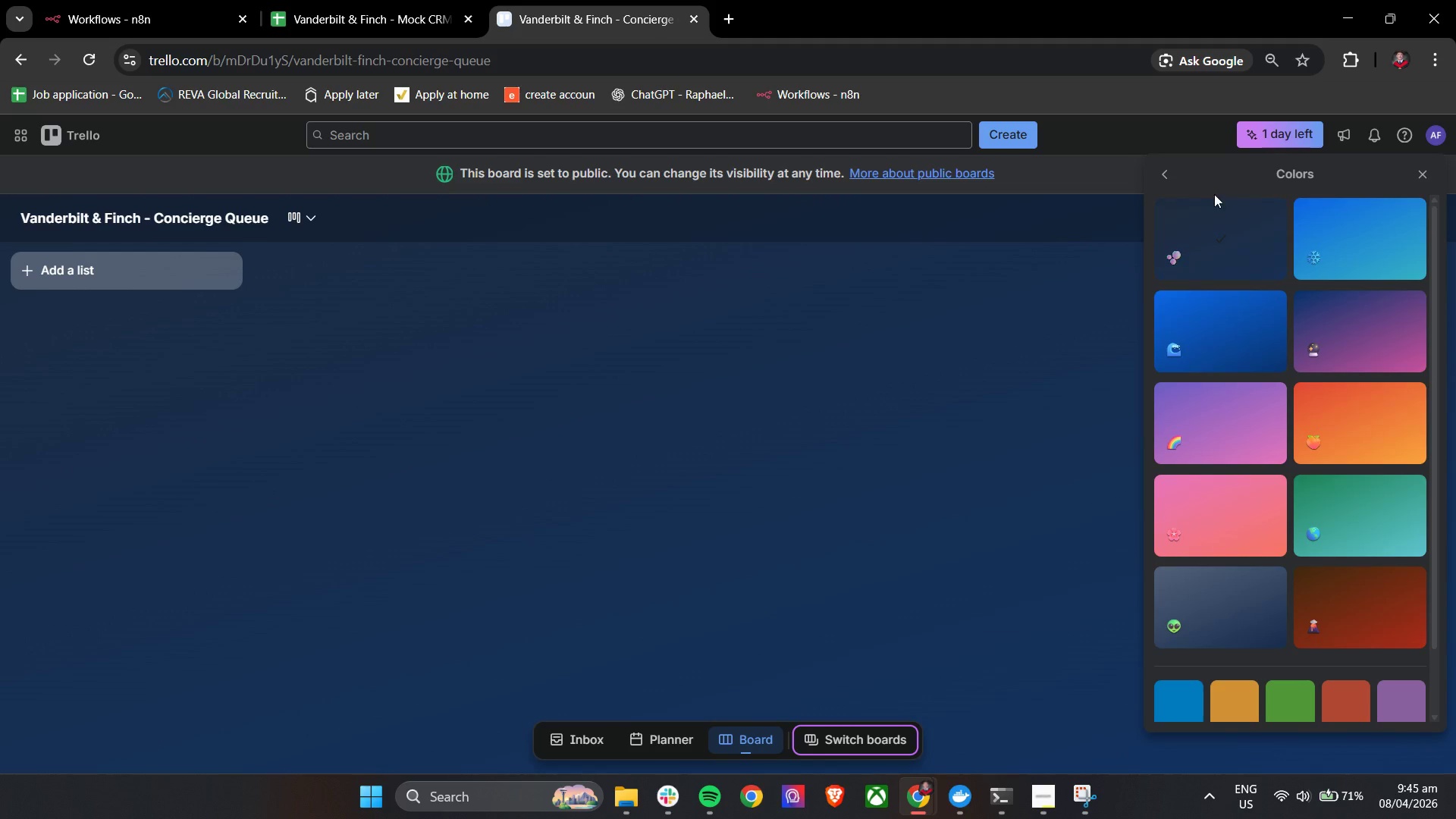 
left_click([1160, 177])
 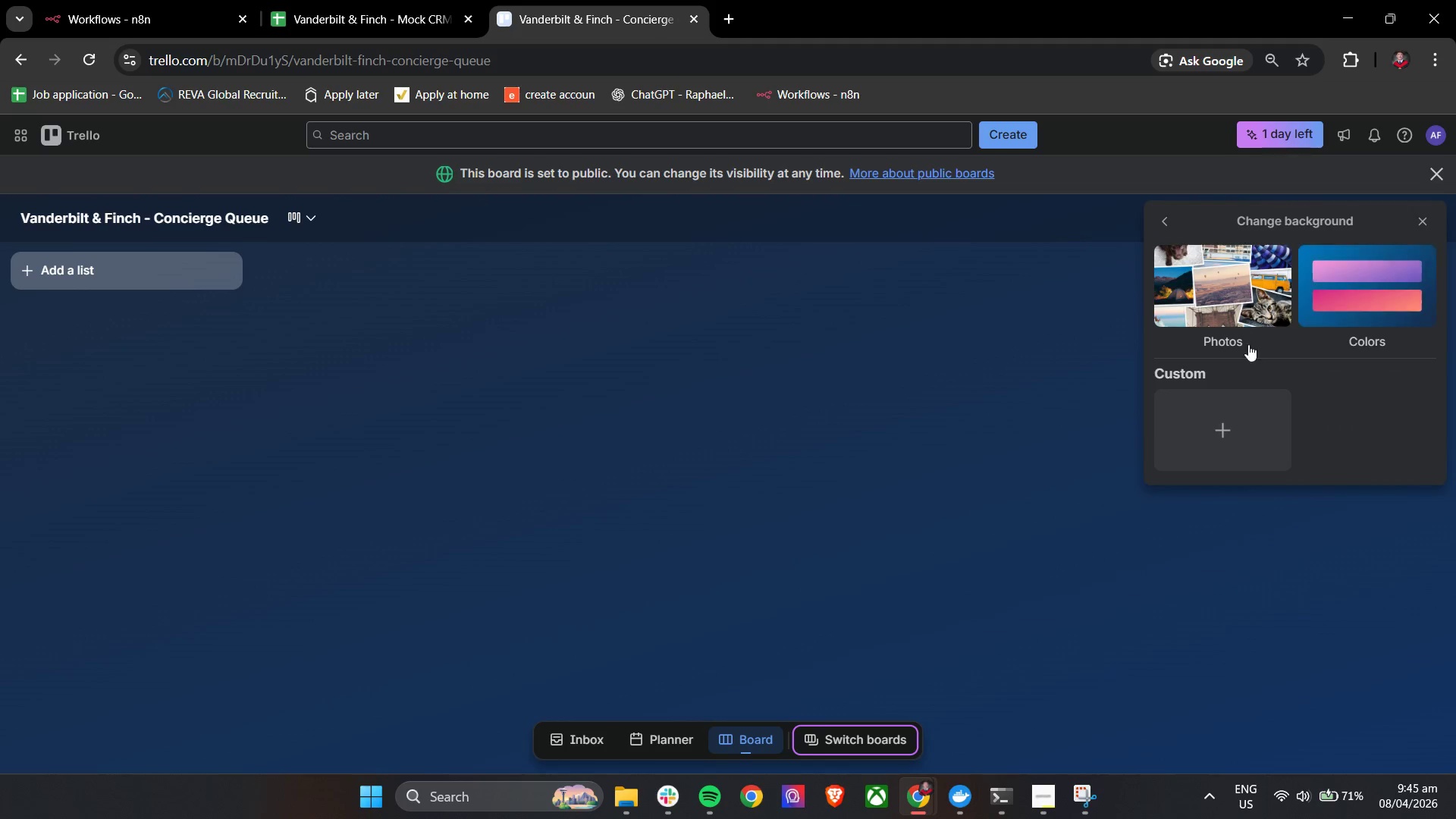 
left_click([1235, 293])
 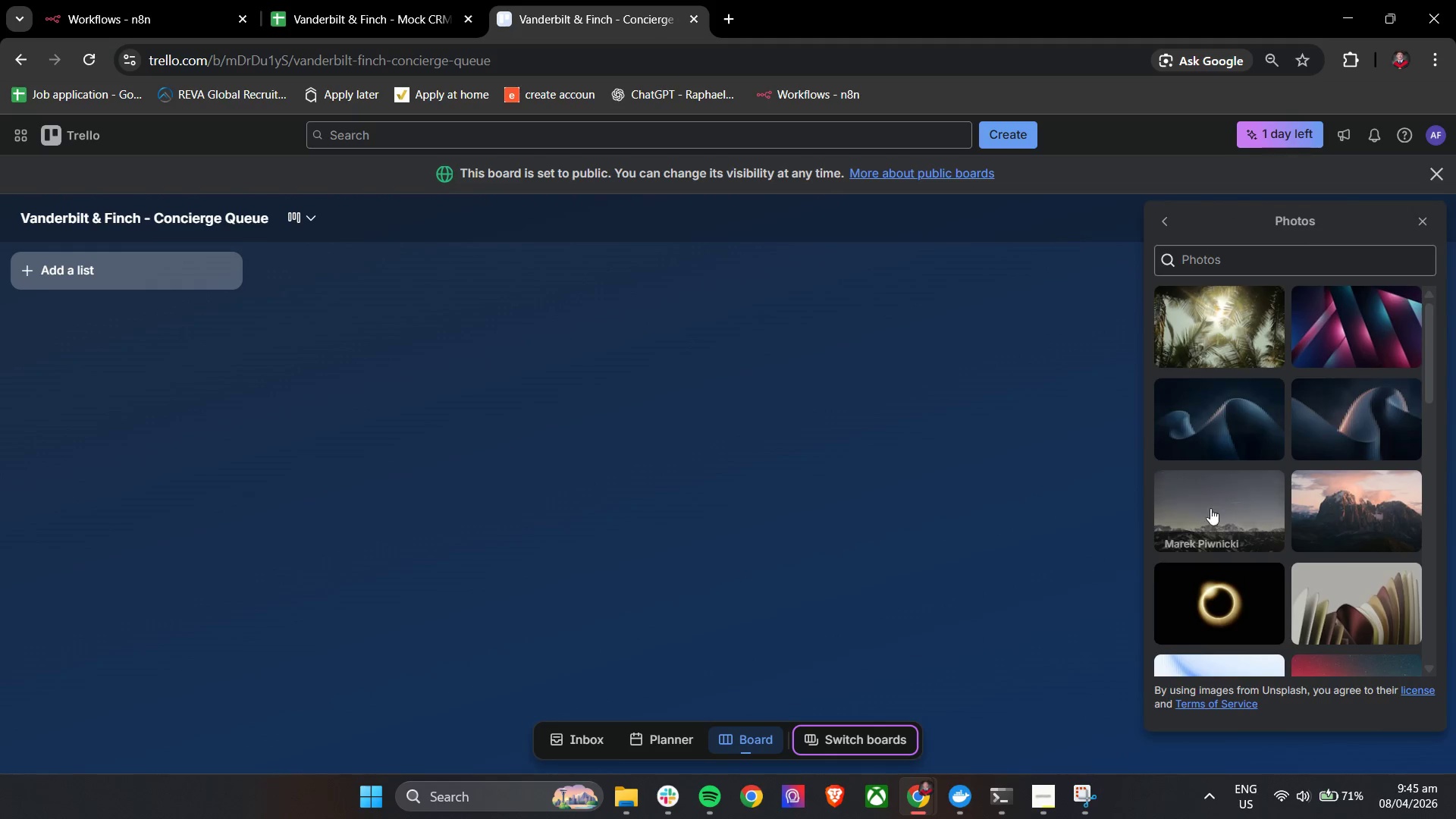 
scroll: coordinate [1266, 522], scroll_direction: down, amount: 9.0
 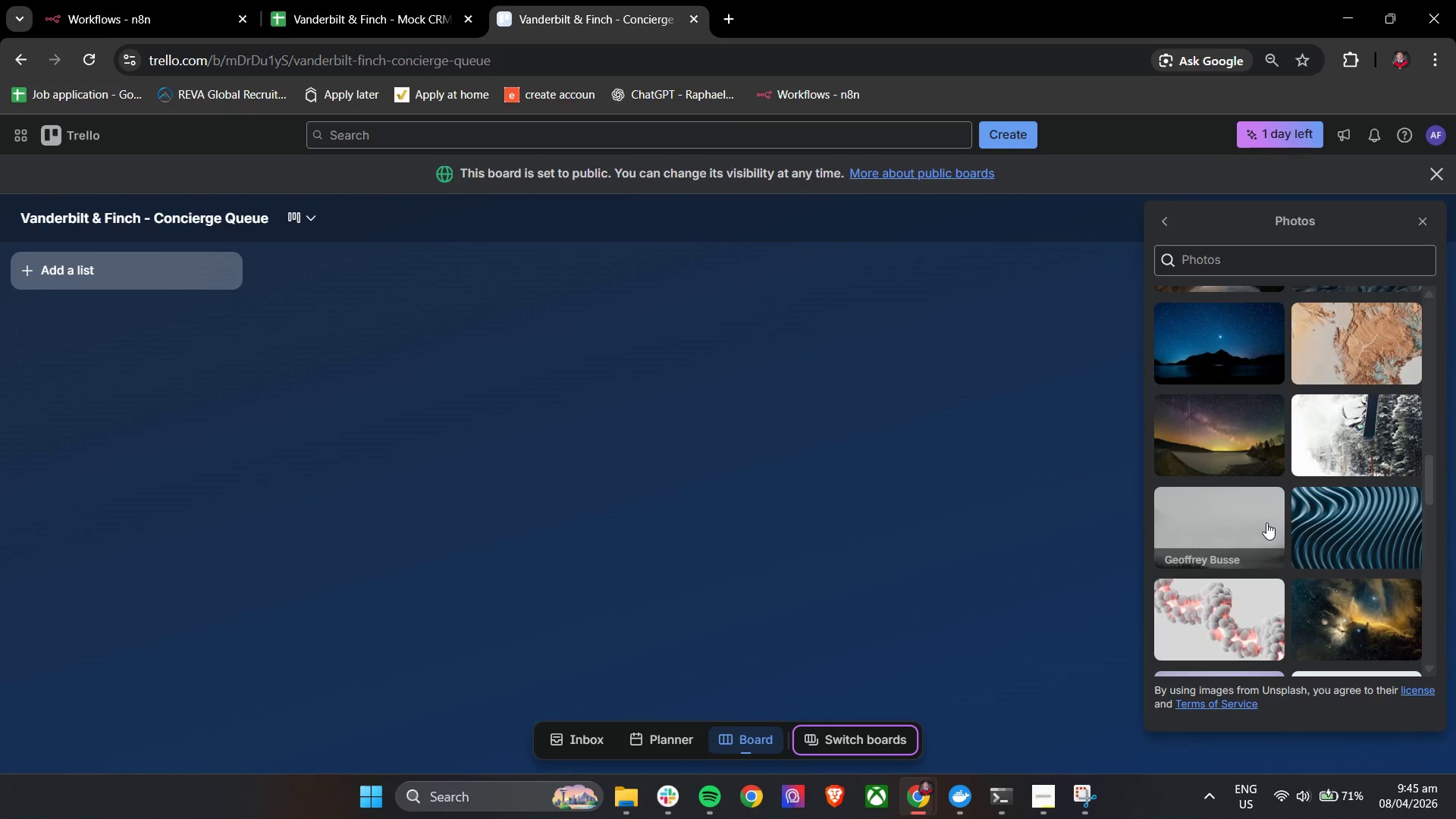 
scroll: coordinate [1266, 522], scroll_direction: up, amount: 10.0
 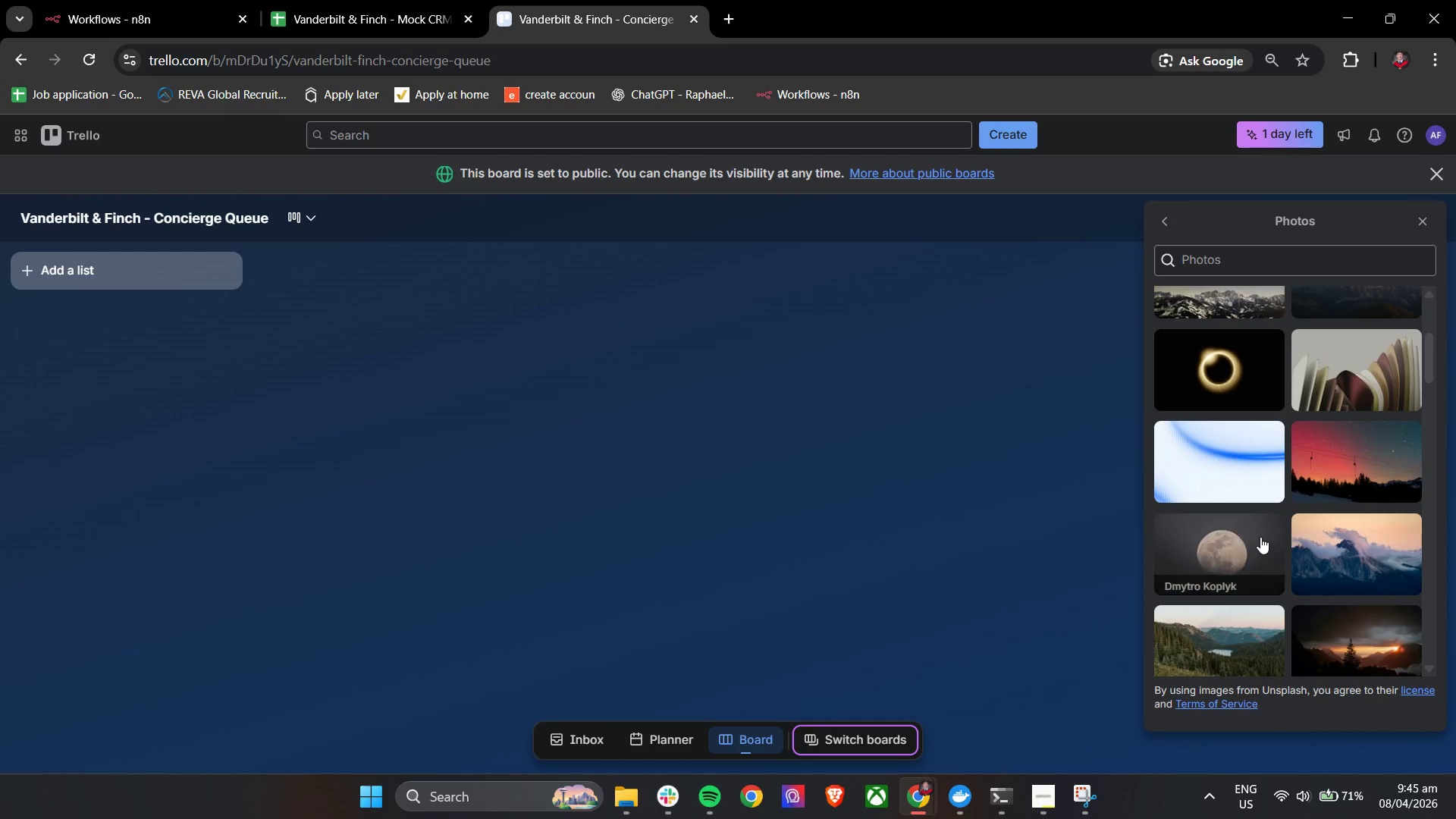 
left_click([1258, 540])
 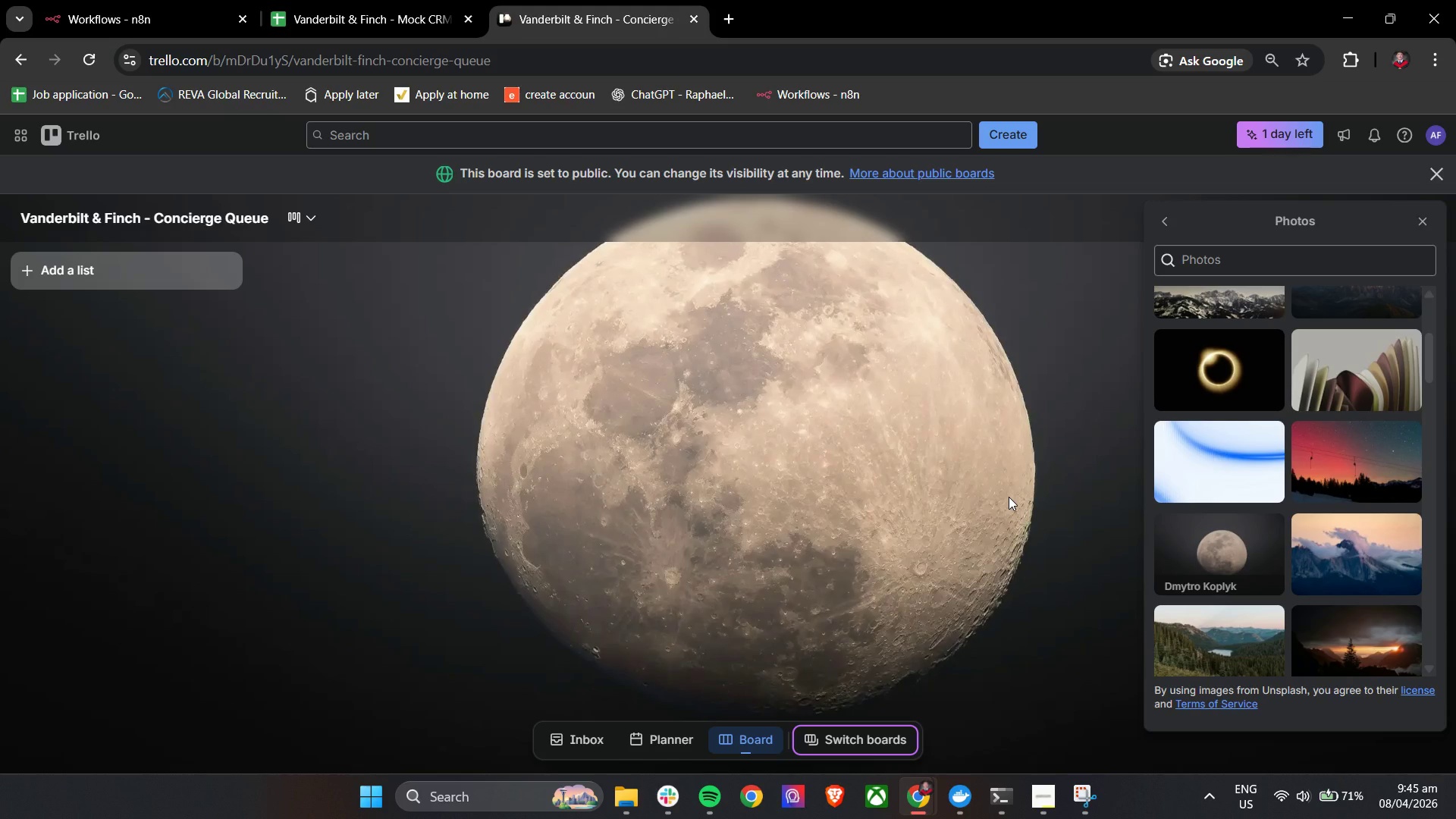 
wait(5.11)
 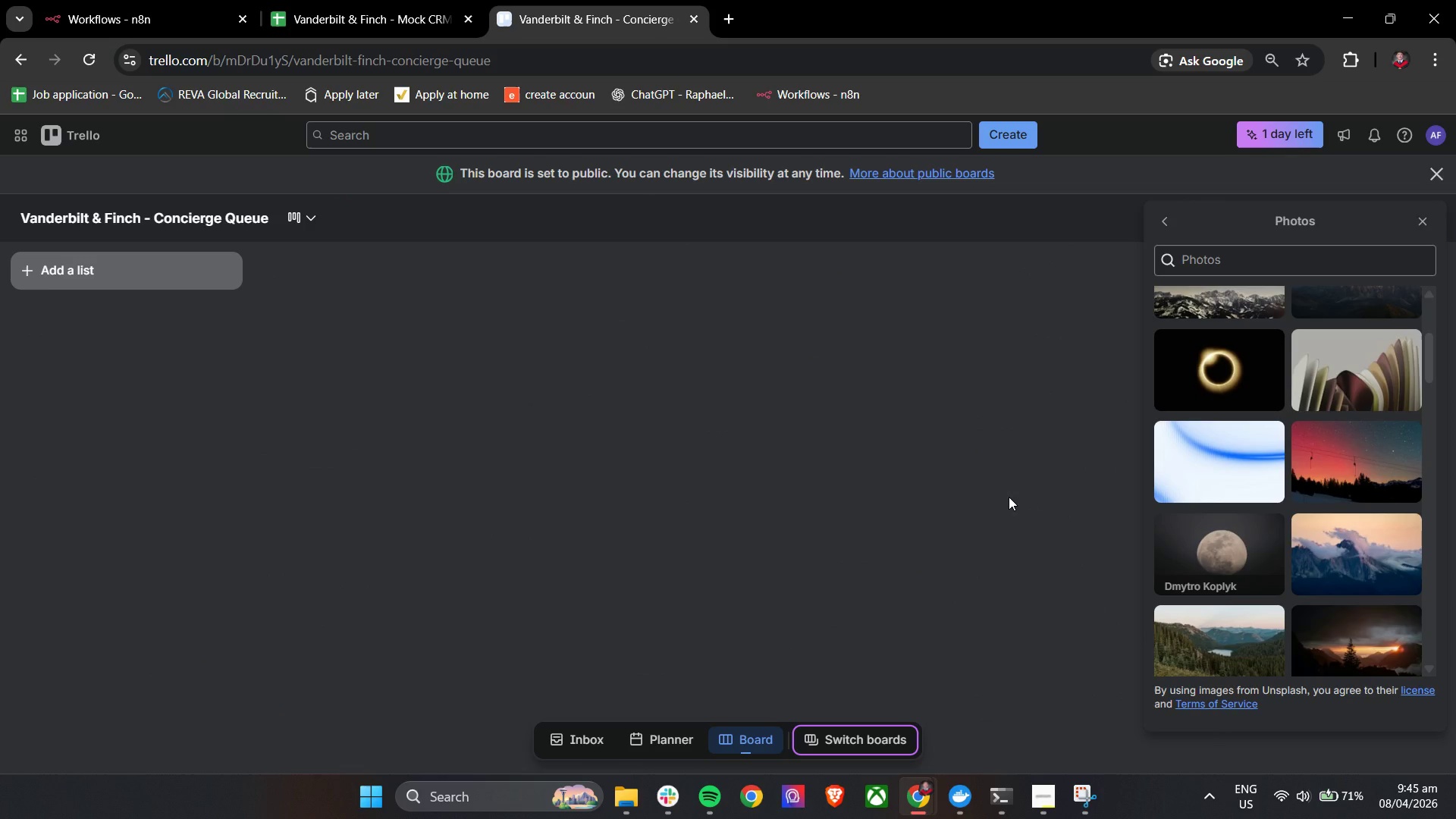 
left_click([1426, 219])
 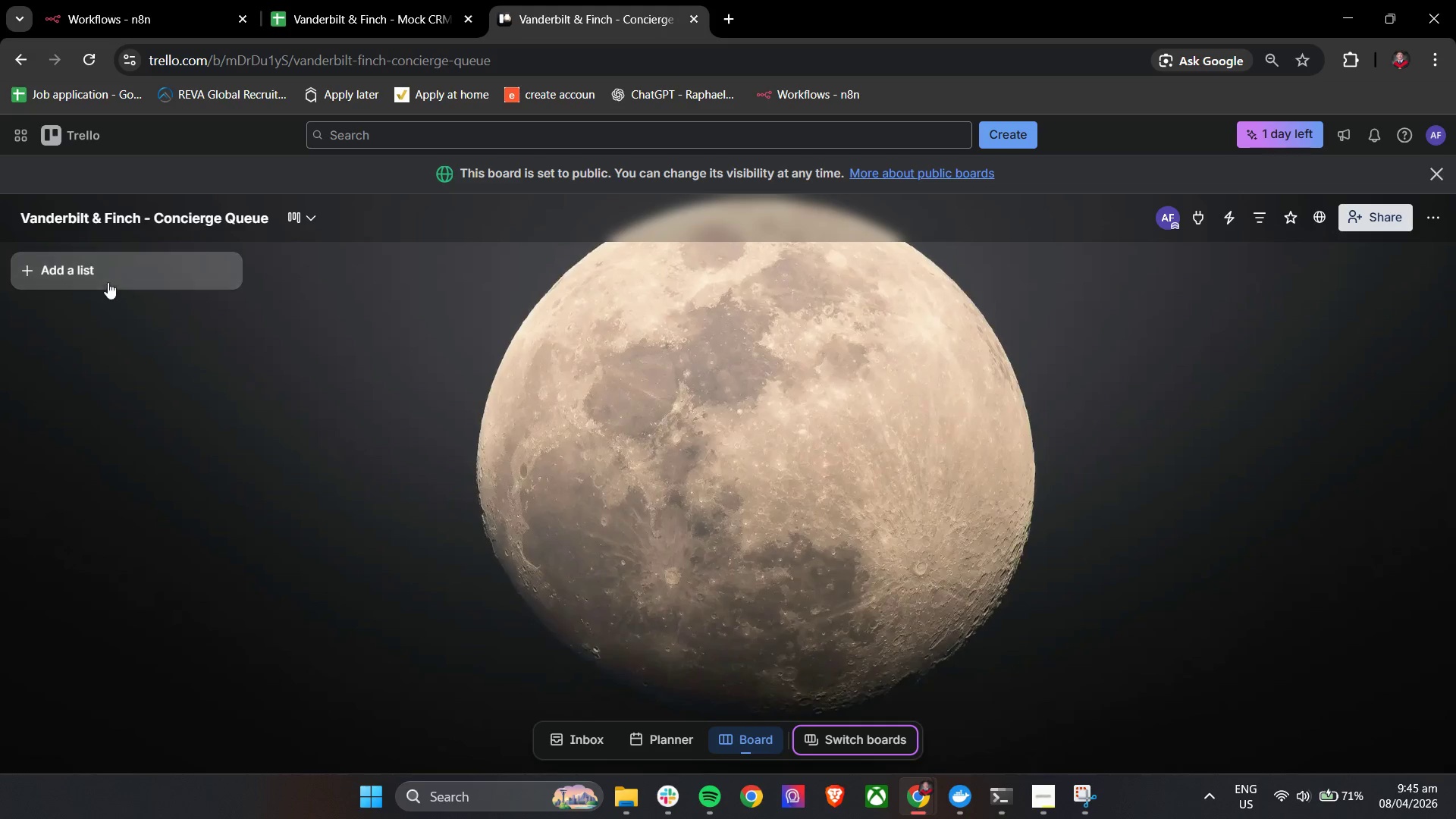 
left_click([105, 268])
 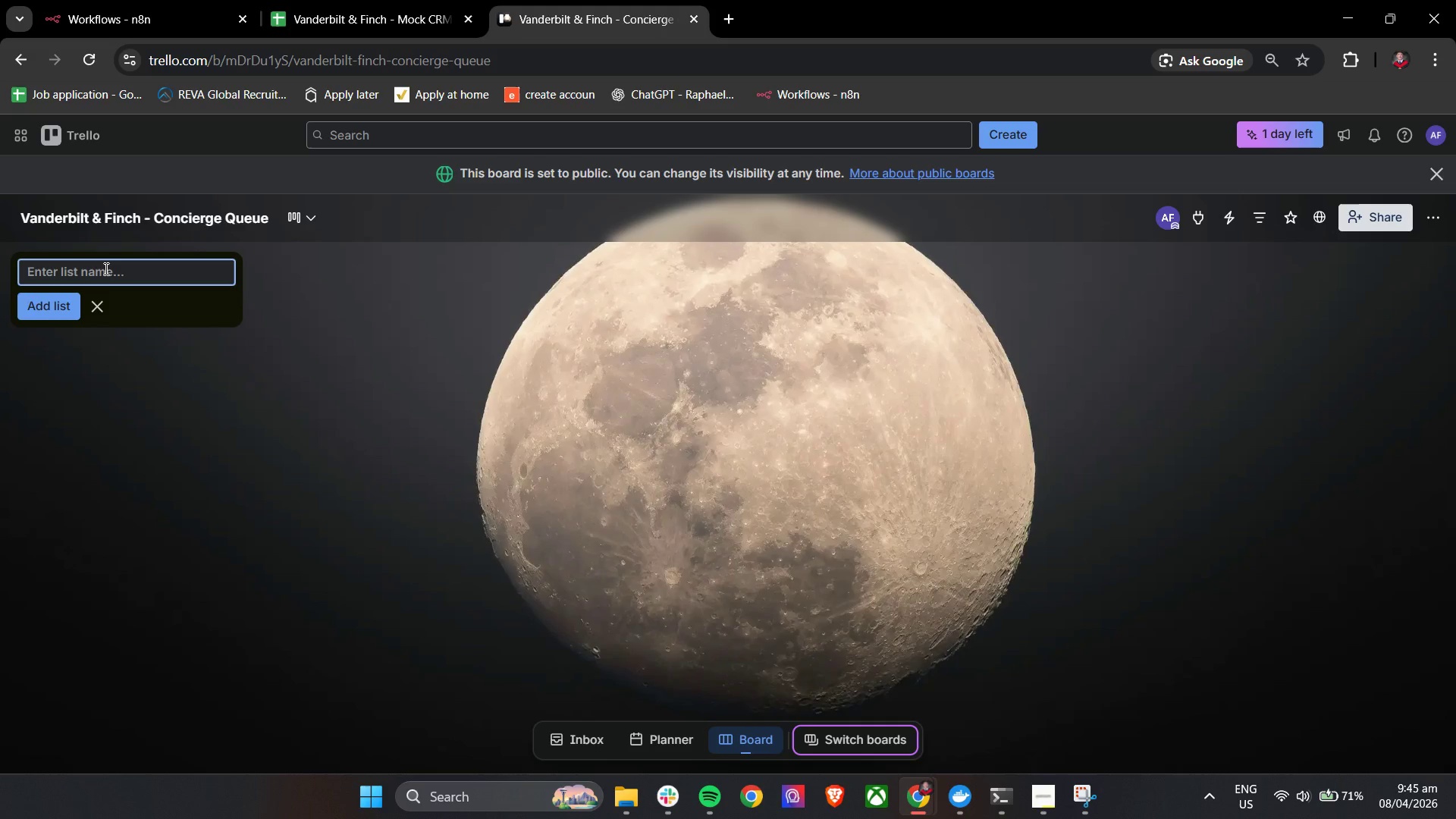 
left_click([105, 268])
 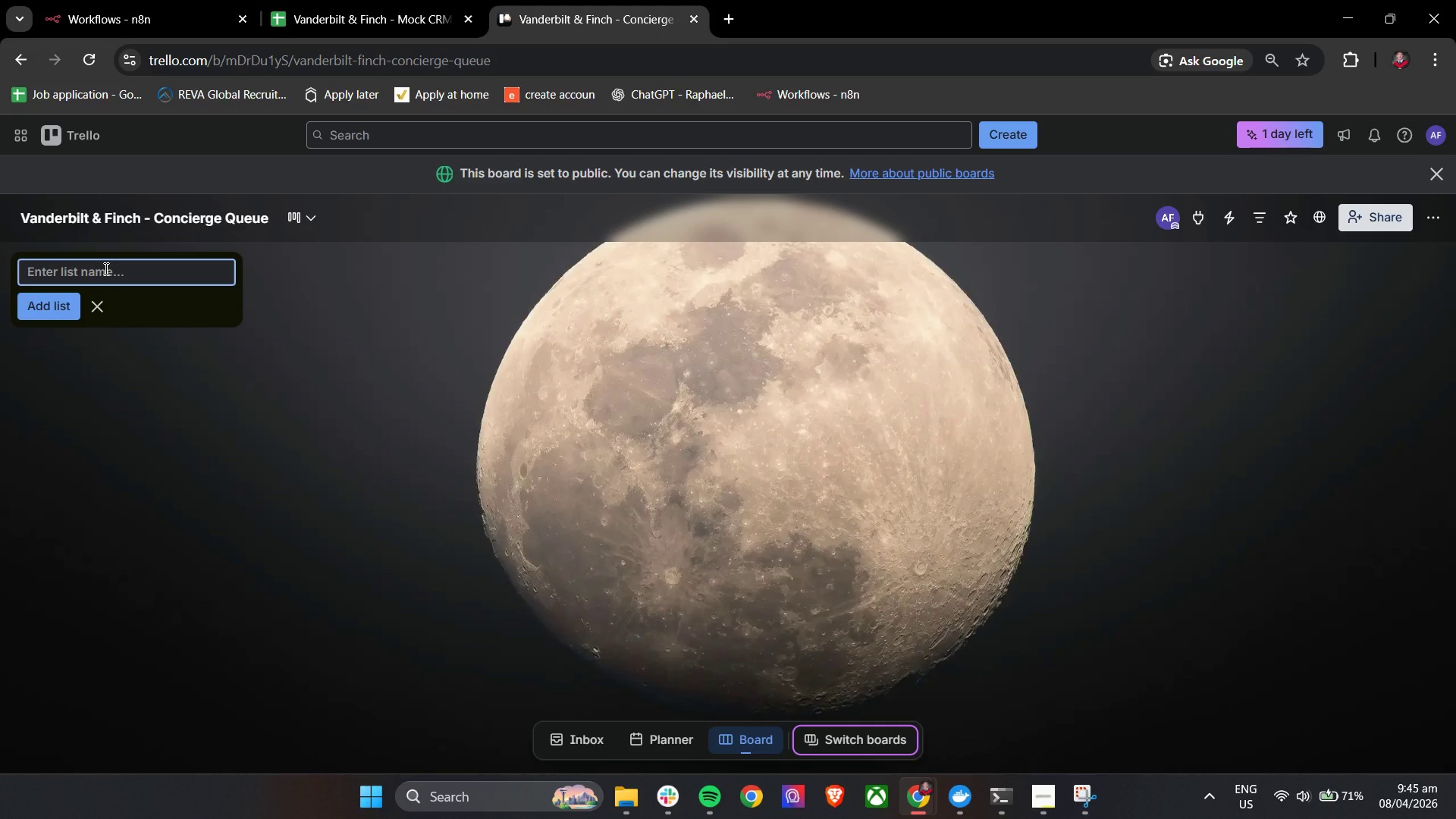 
wait(5.2)
 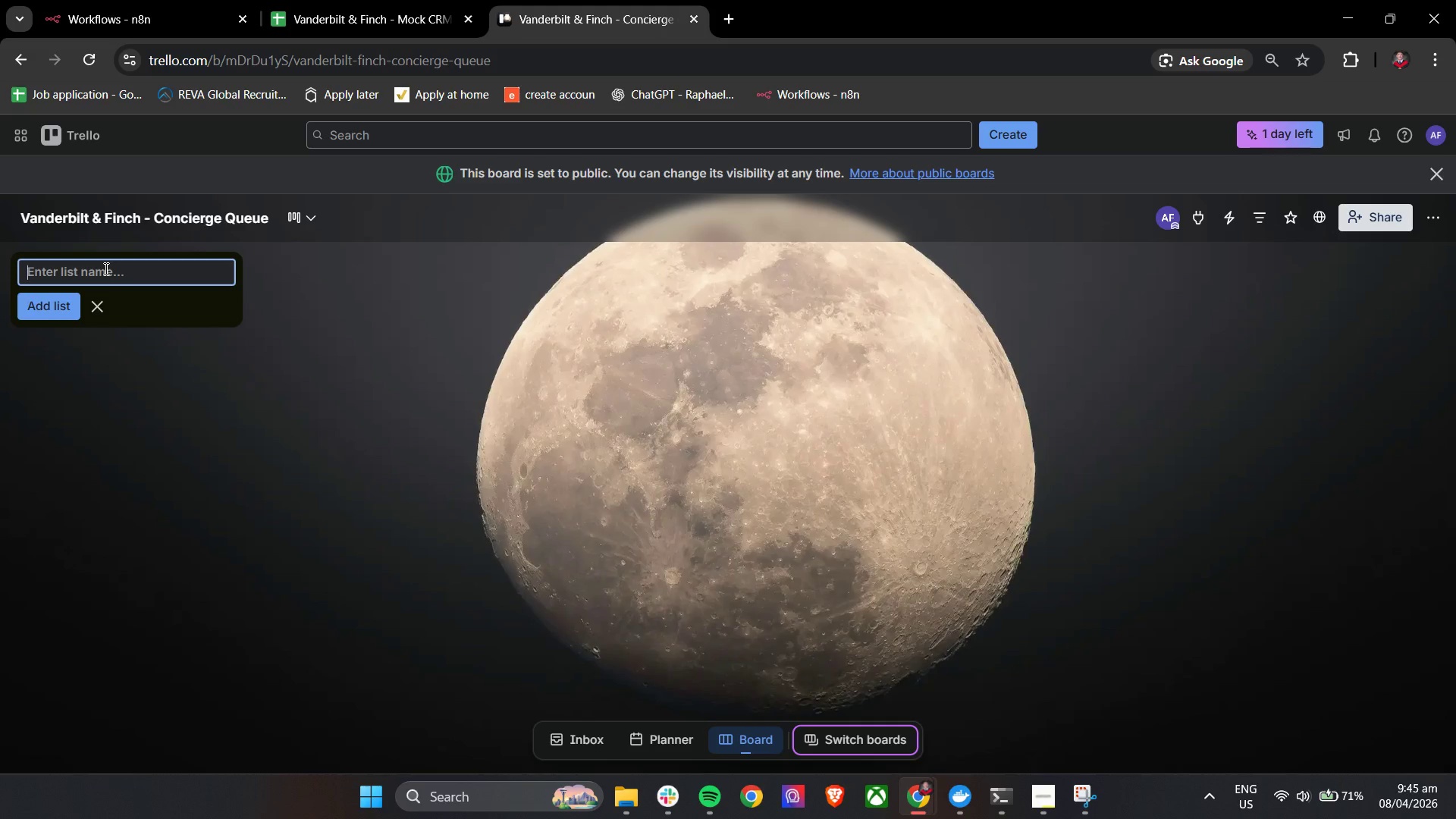 
type(New Lead Intake)
 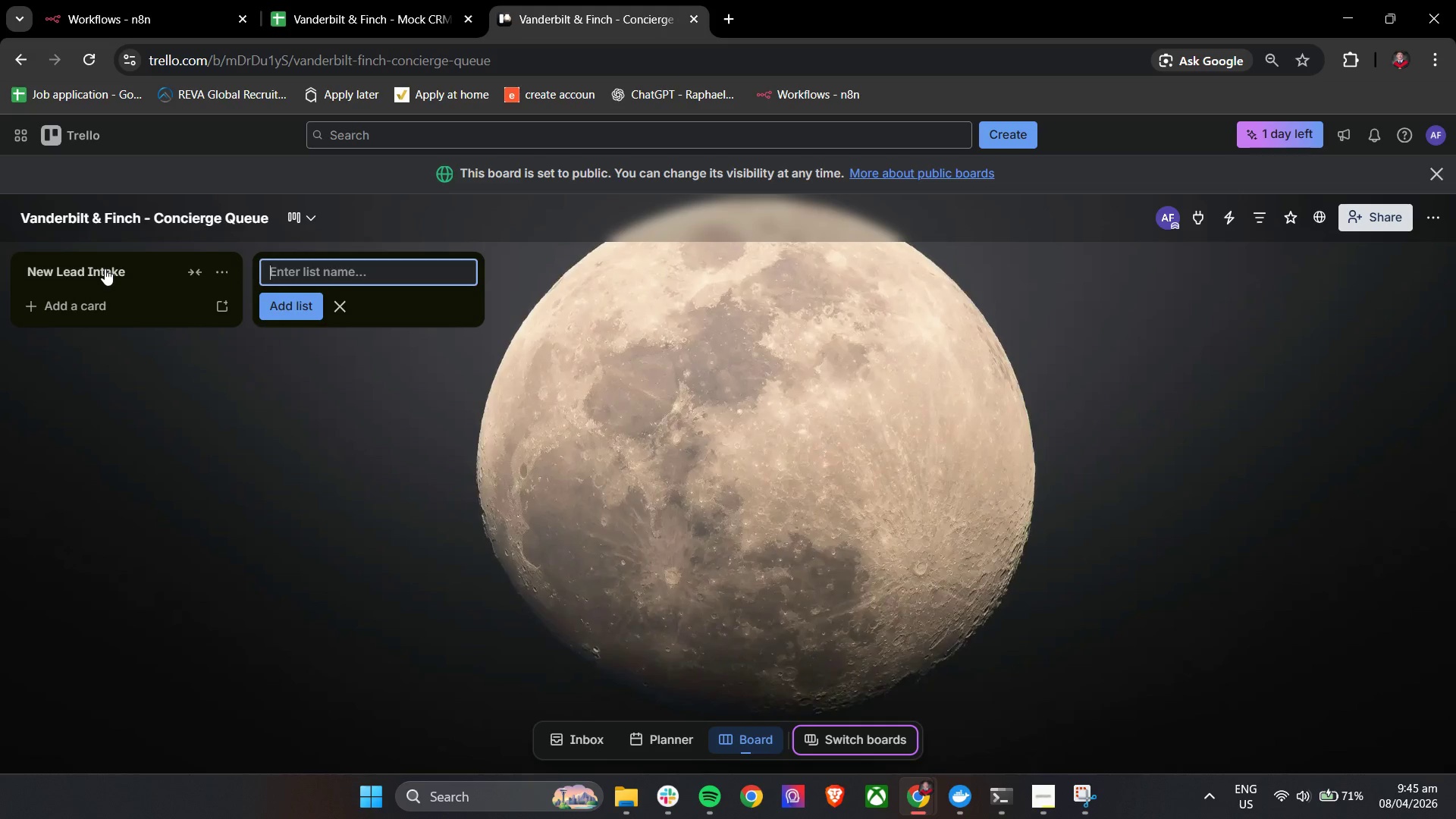 
 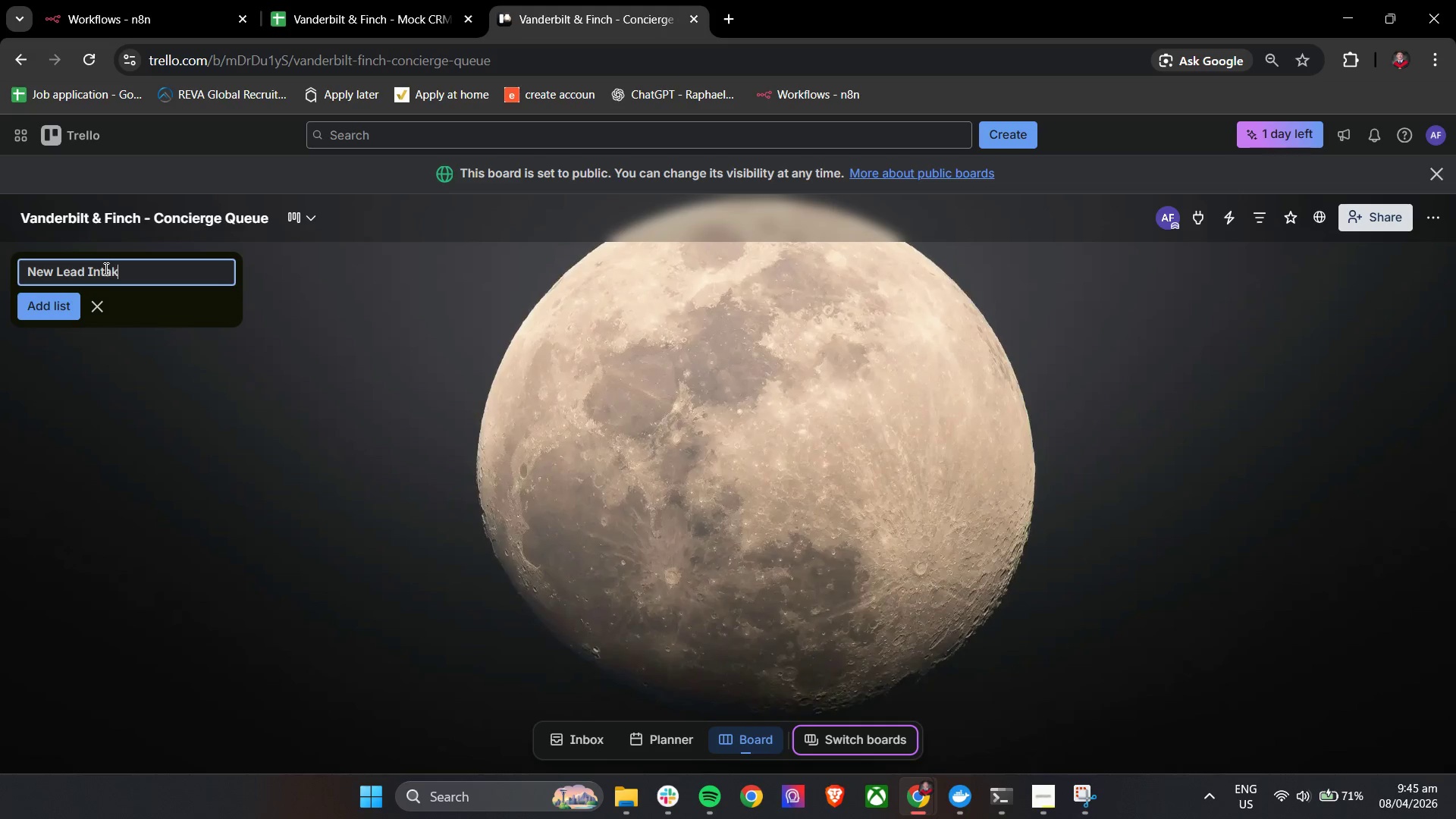 
key(Enter)
 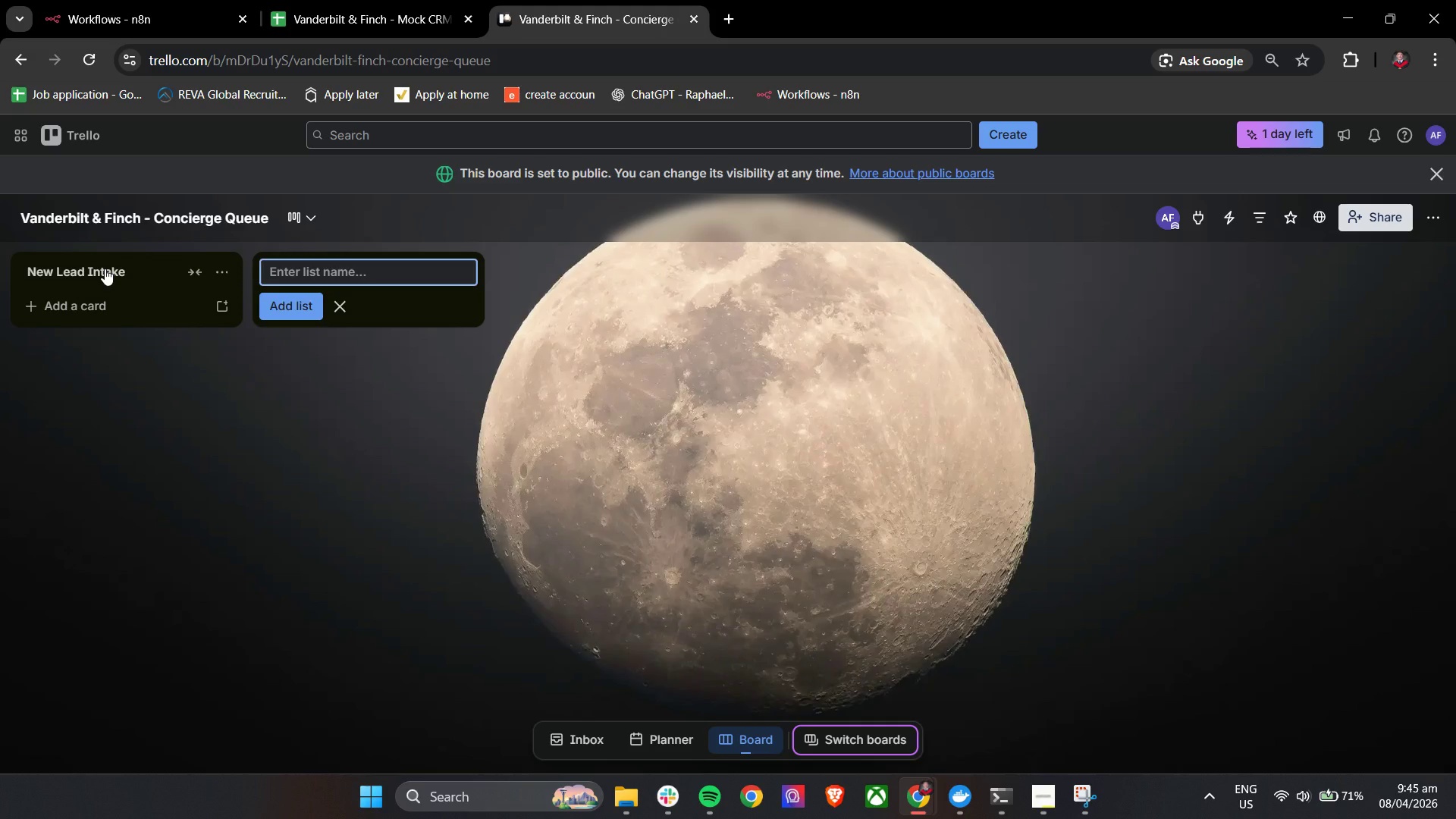 
type(Principal Agent Queue)
 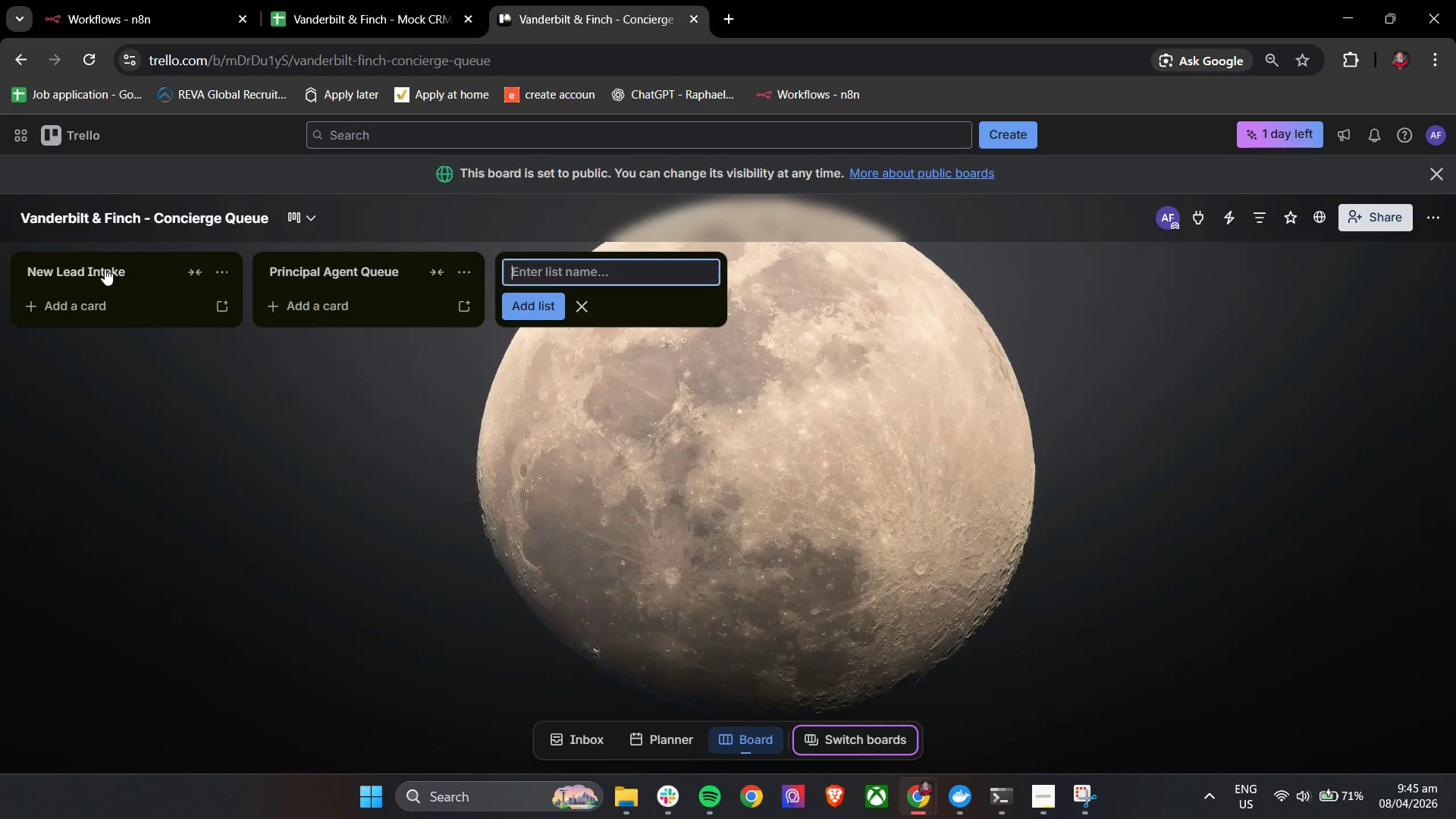 
 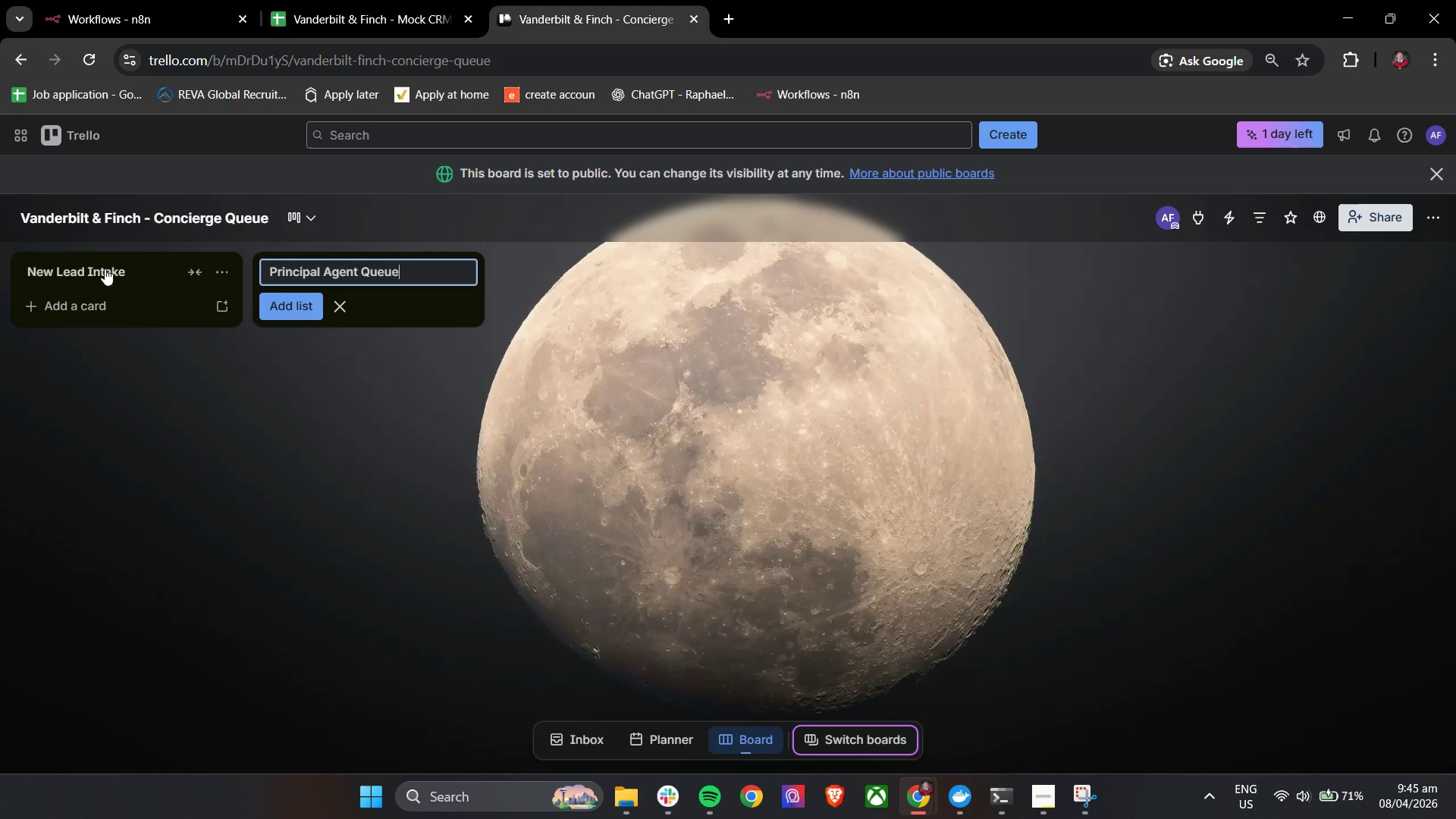 
key(Enter)
 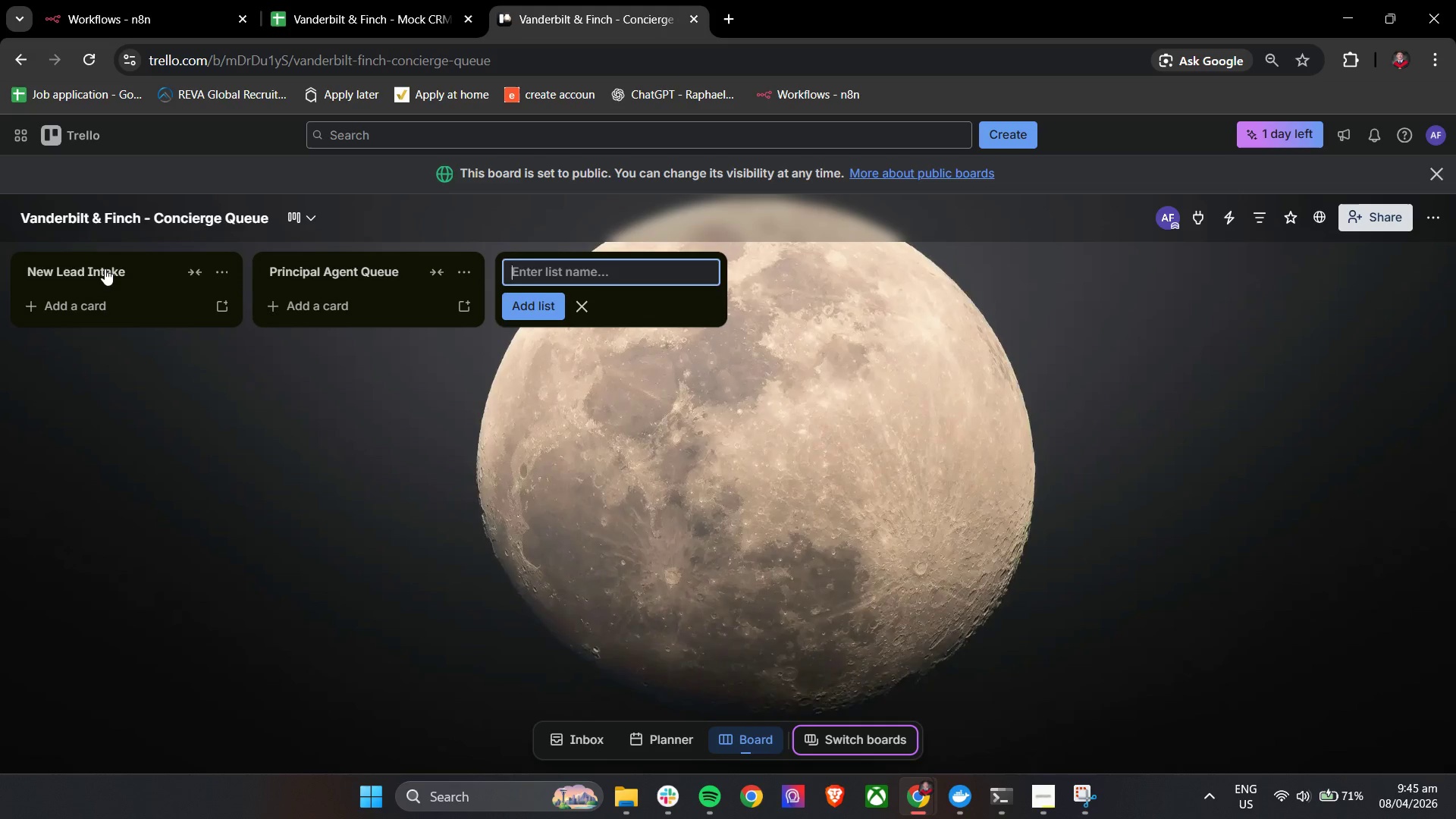 
type(Senior Associates Queue)
 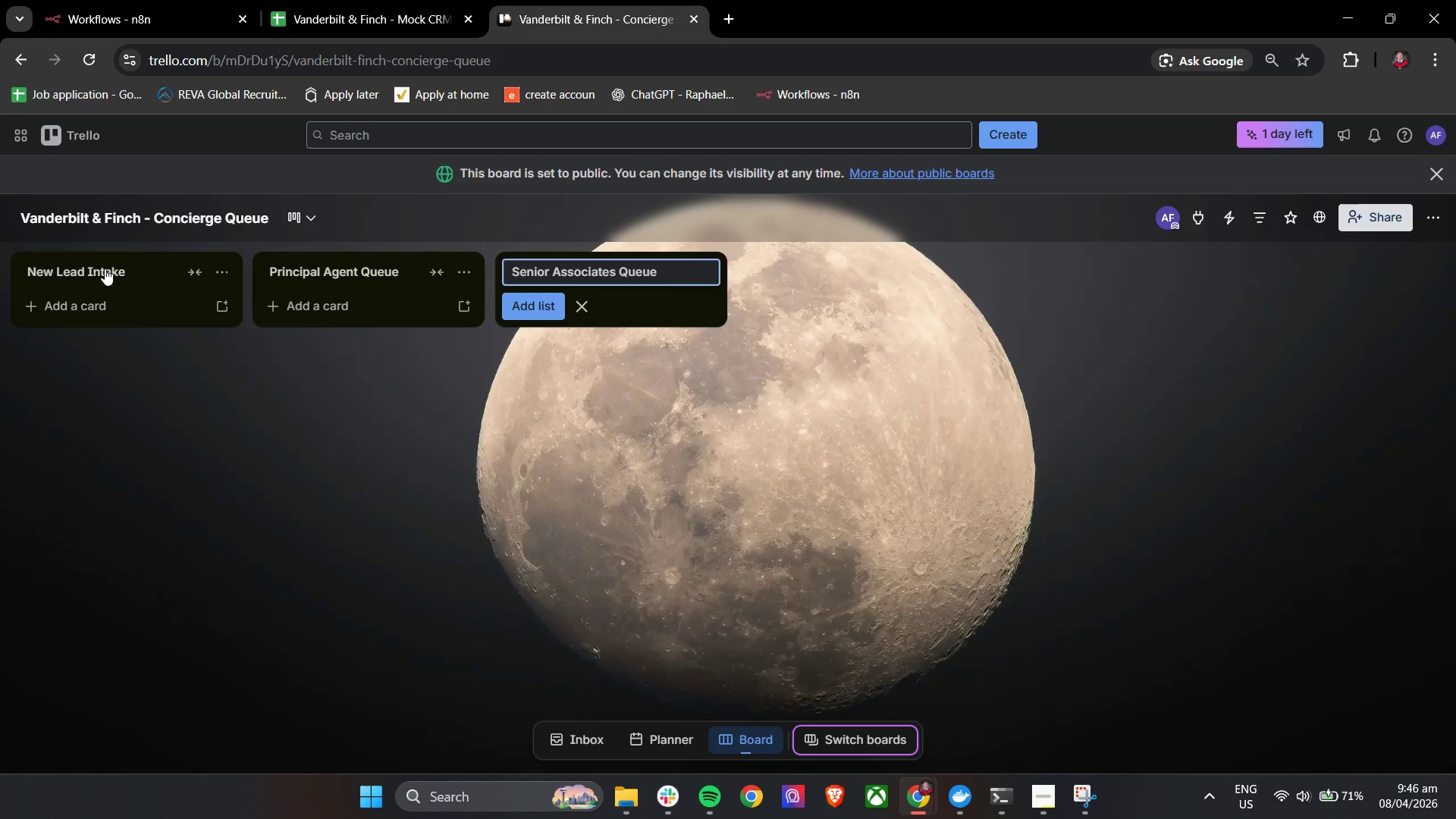 
key(Enter)
 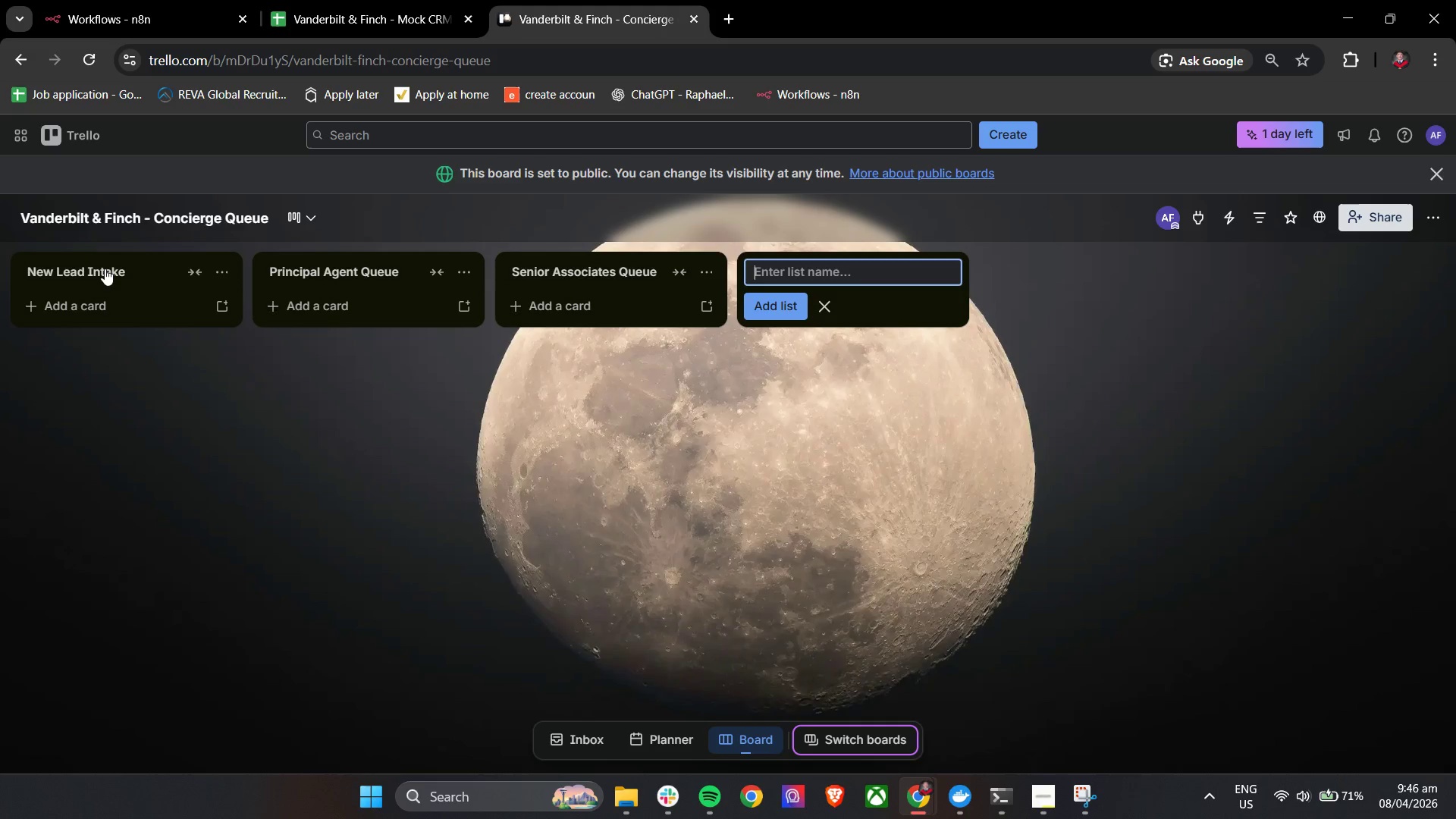 
type(Research & Preparation Client )
key(Backspace)
key(Backspace)
key(Backspace)
key(Backspace)
key(Backspace)
key(Backspace)
key(Backspace)
key(Backspace)
 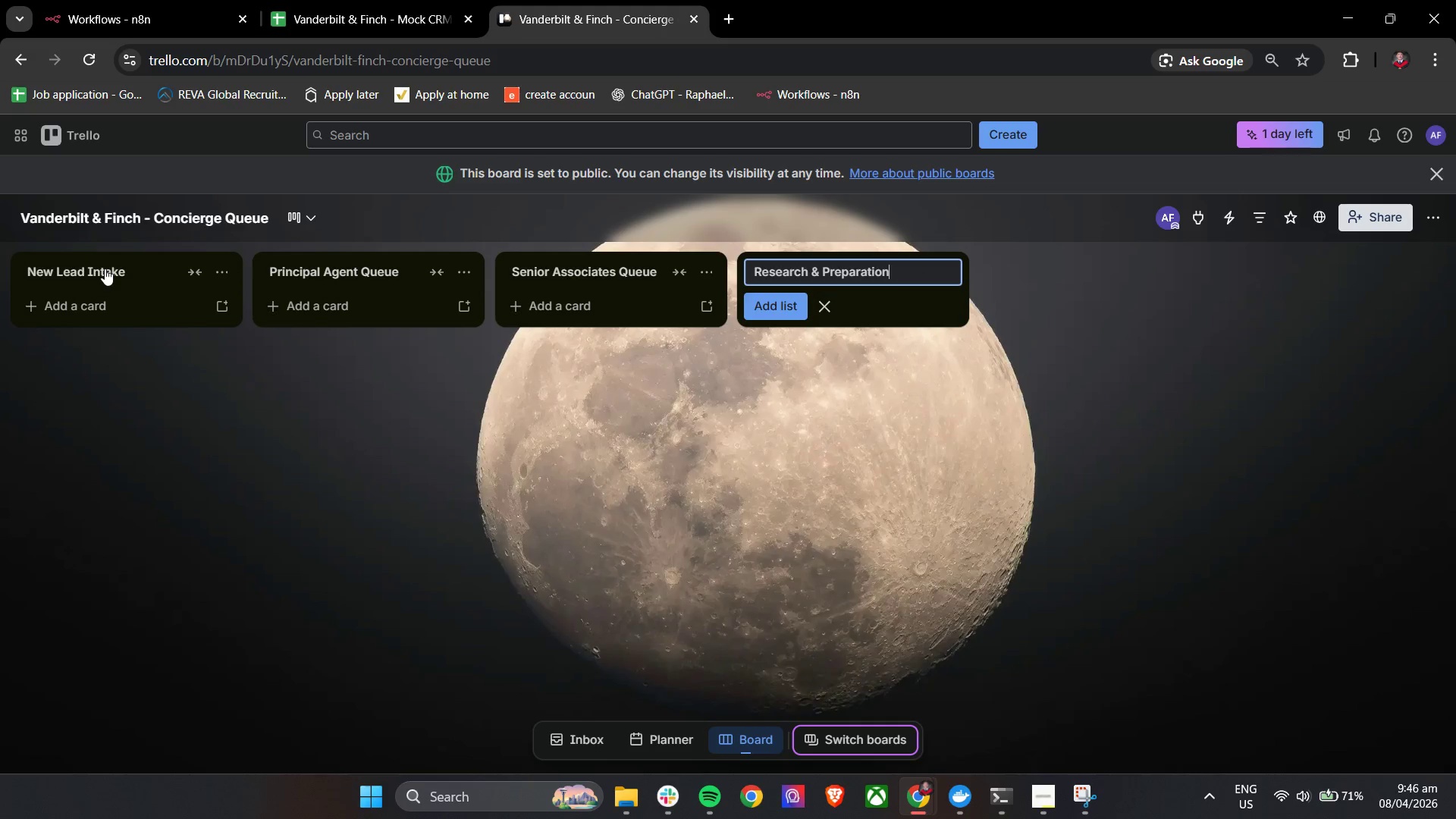 
key(Enter)
 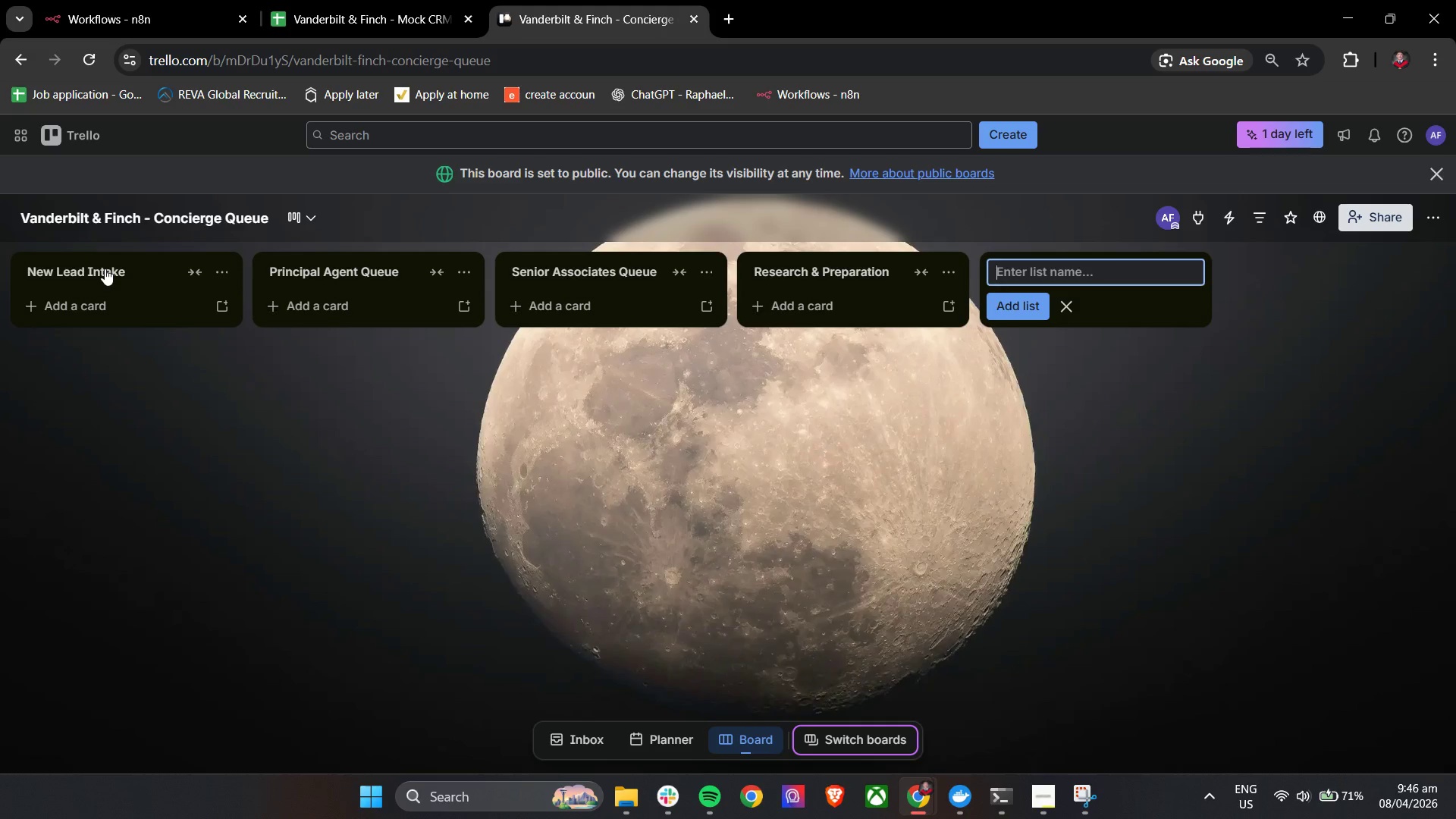 
type(Client Ready)
 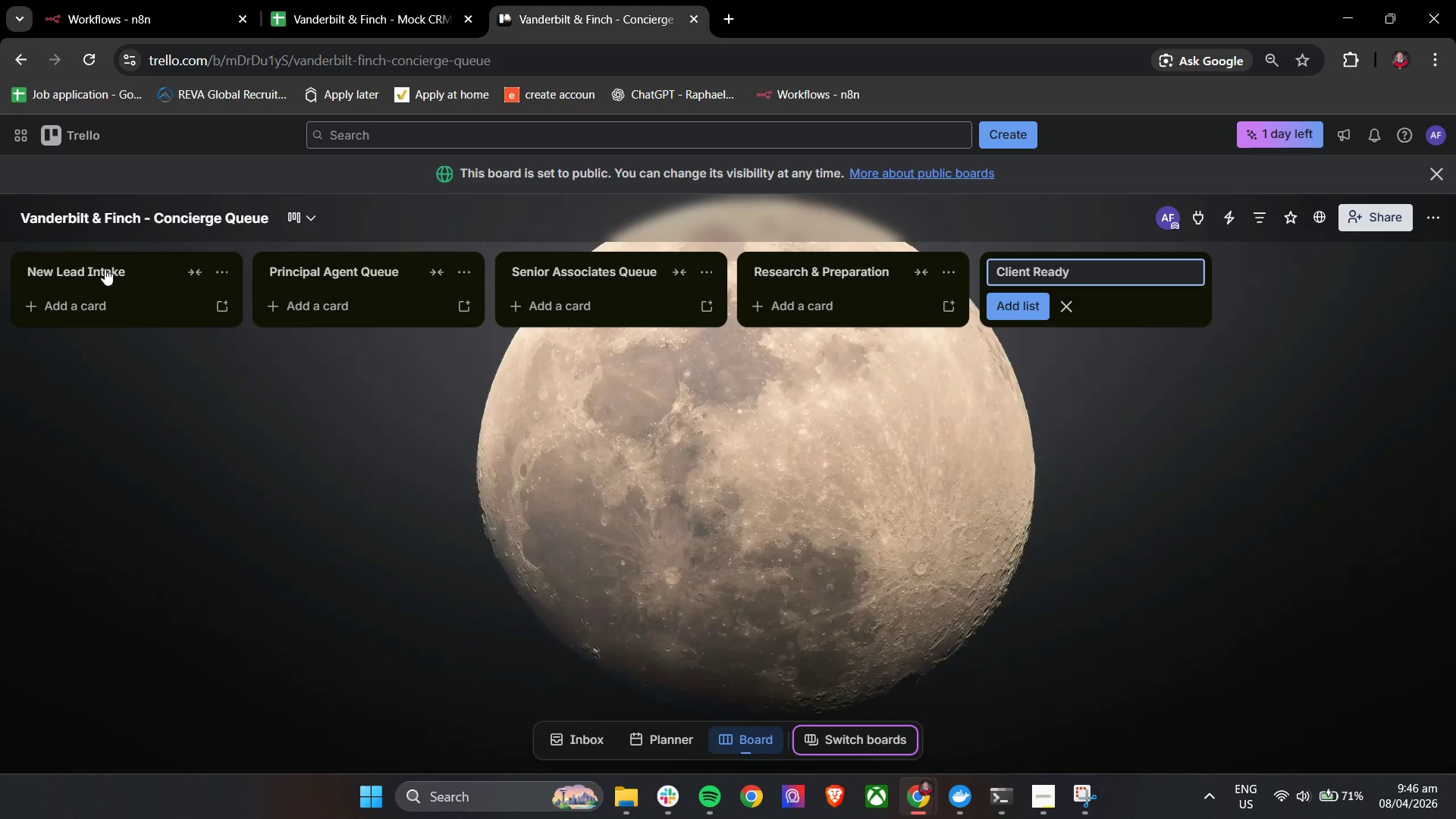 
key(Enter)
 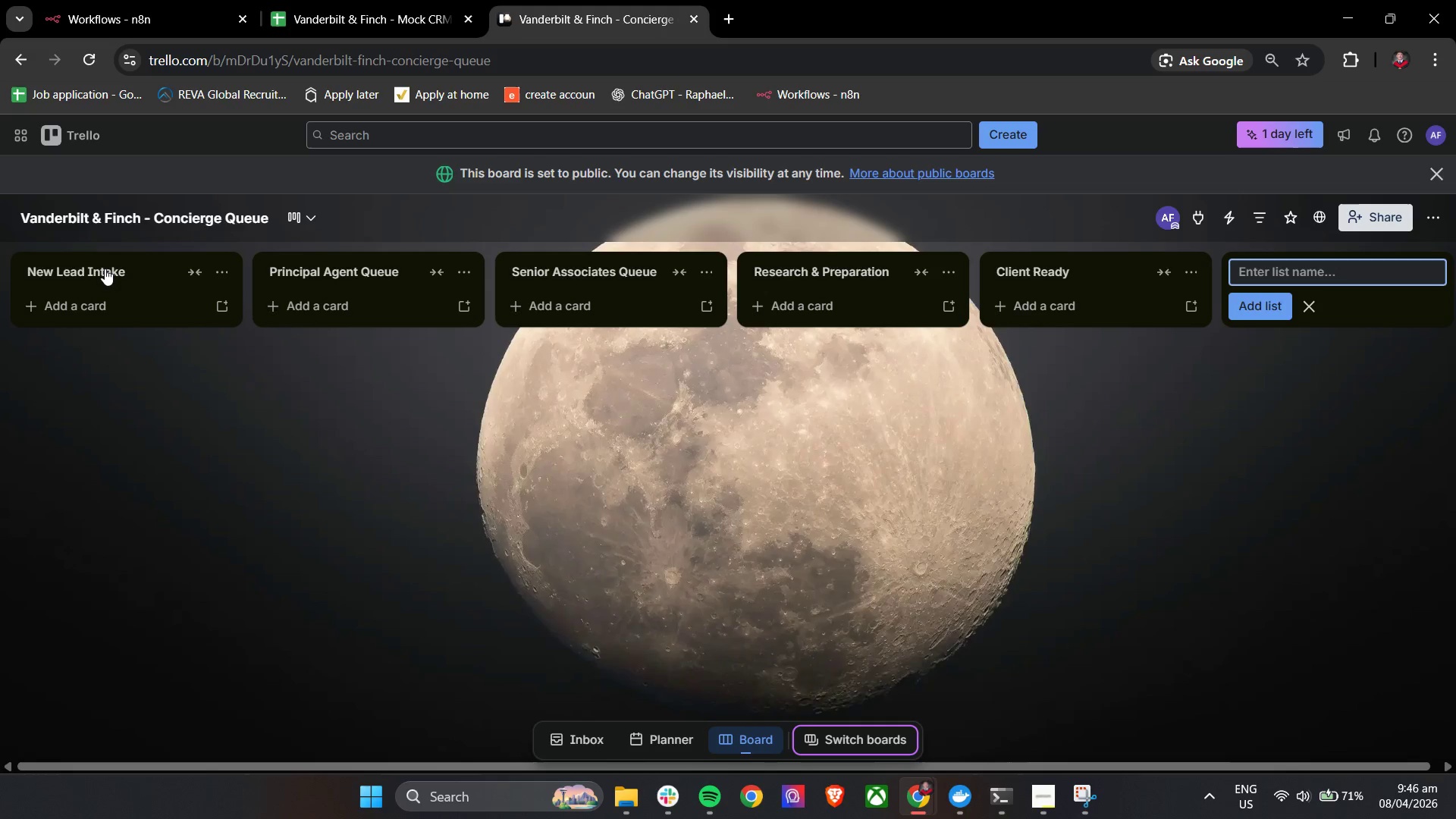 
wait(10.77)
 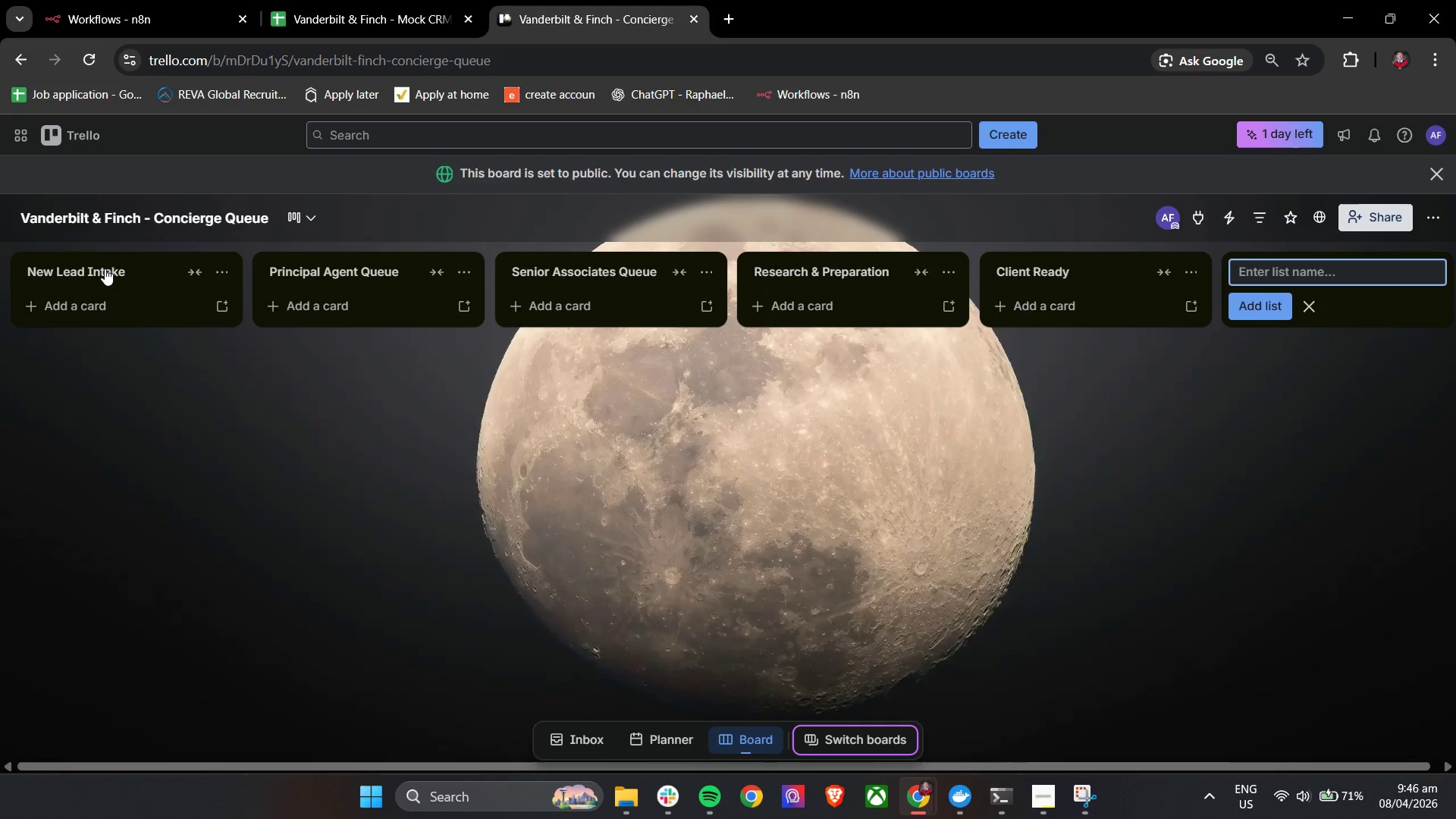 
left_click([111, 437])
 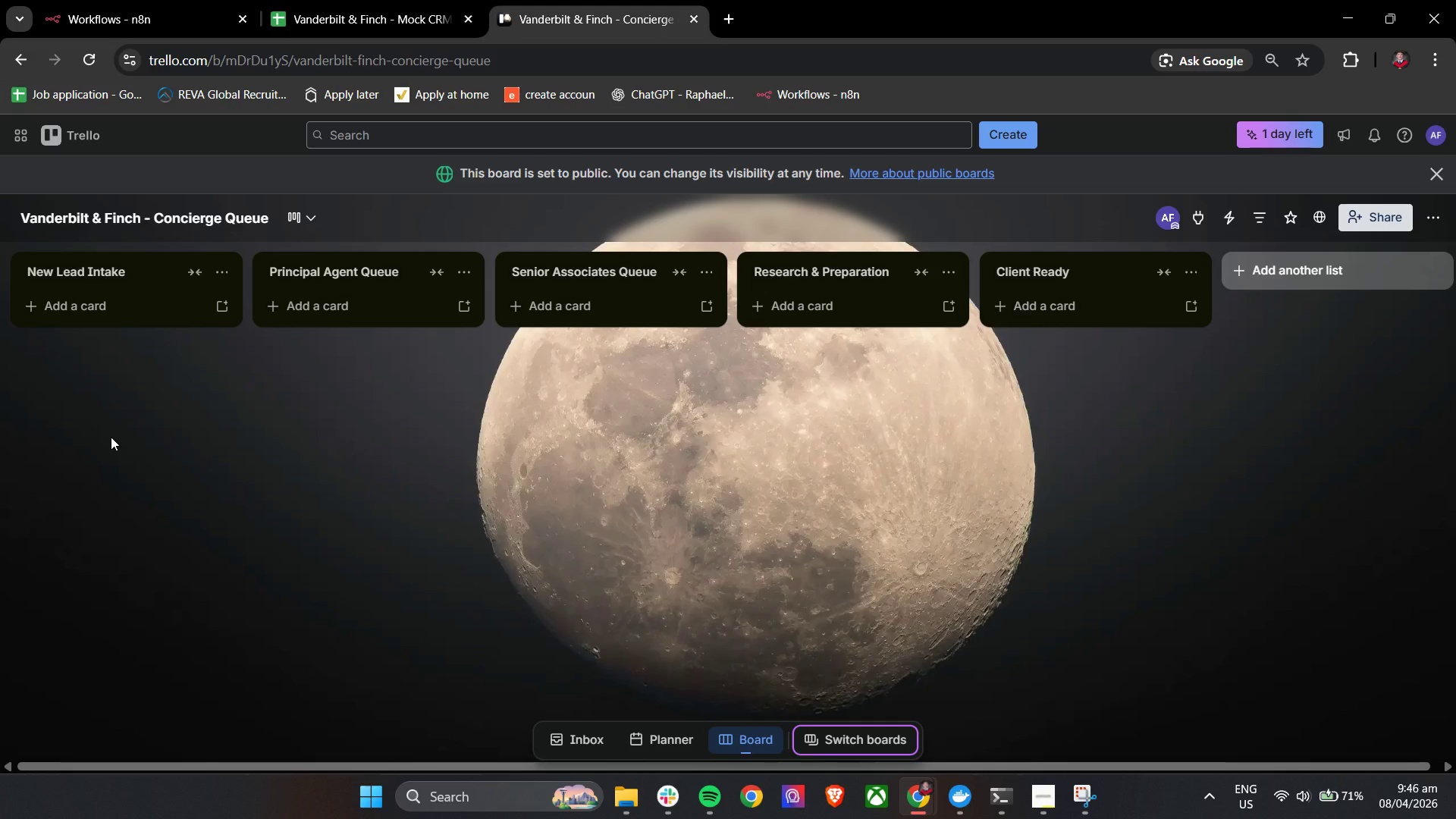 
wait(12.97)
 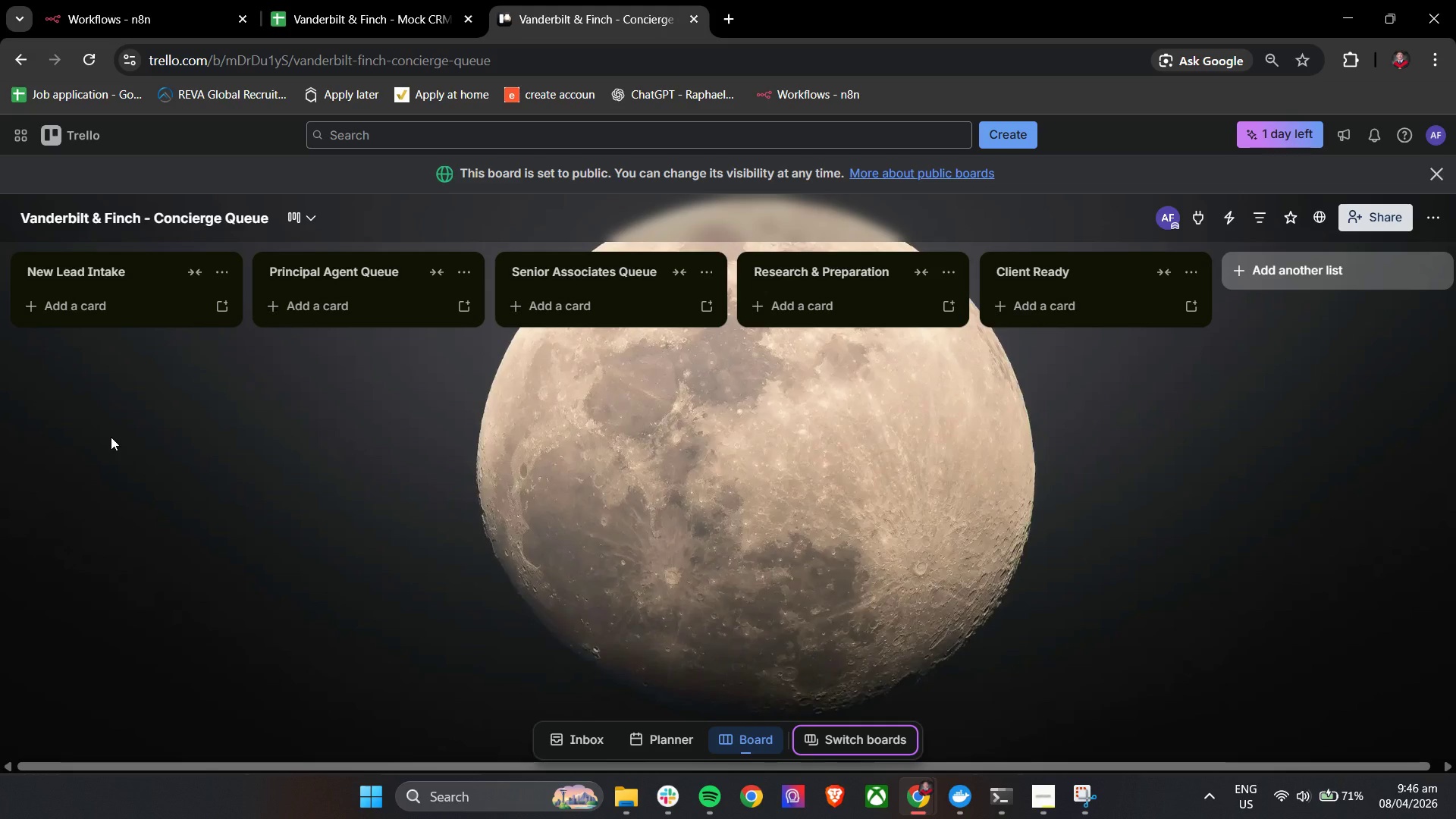 
left_click([317, 0])
 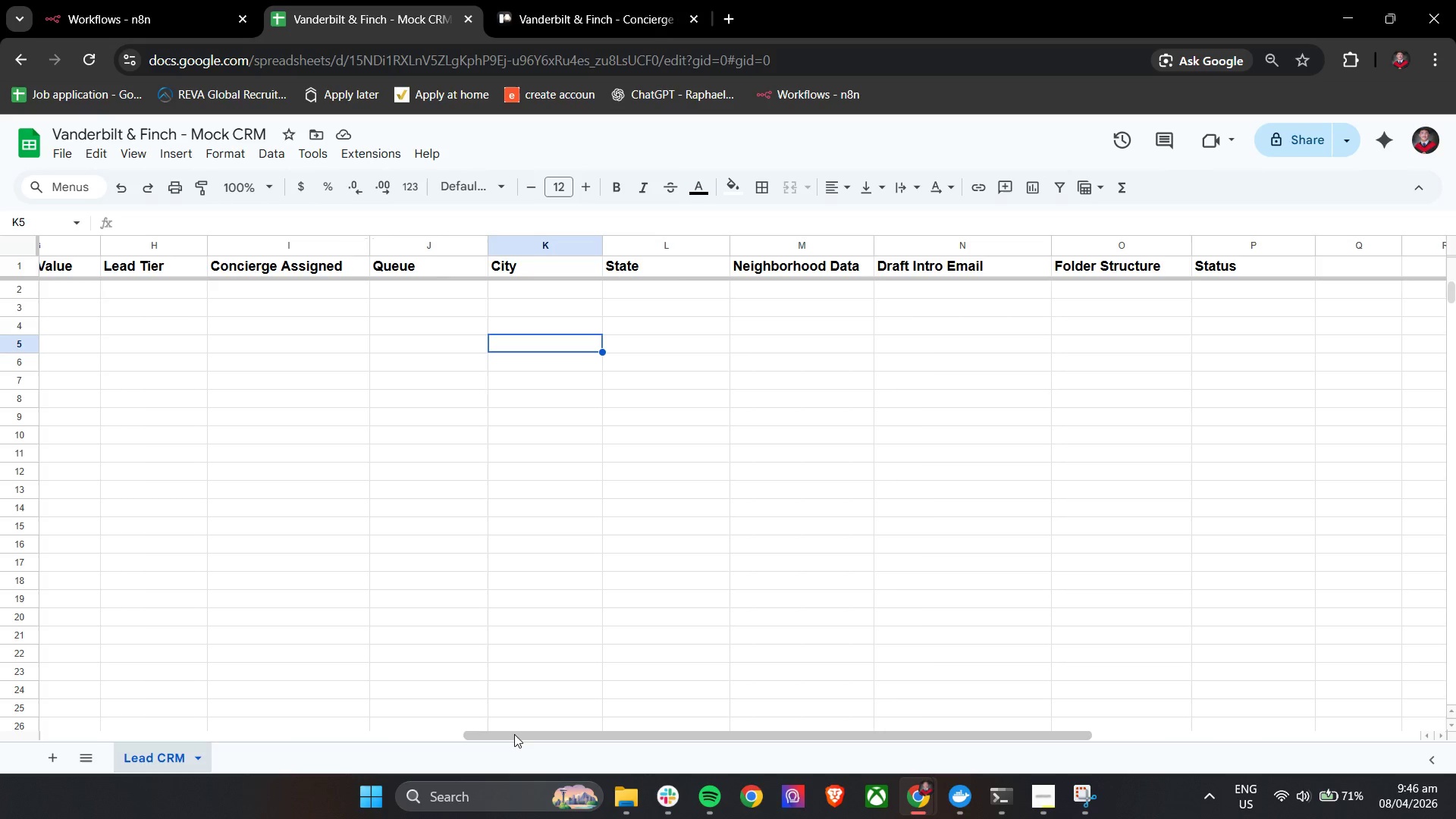 
left_click_drag(start_coordinate=[514, 738], to_coordinate=[49, 708])
 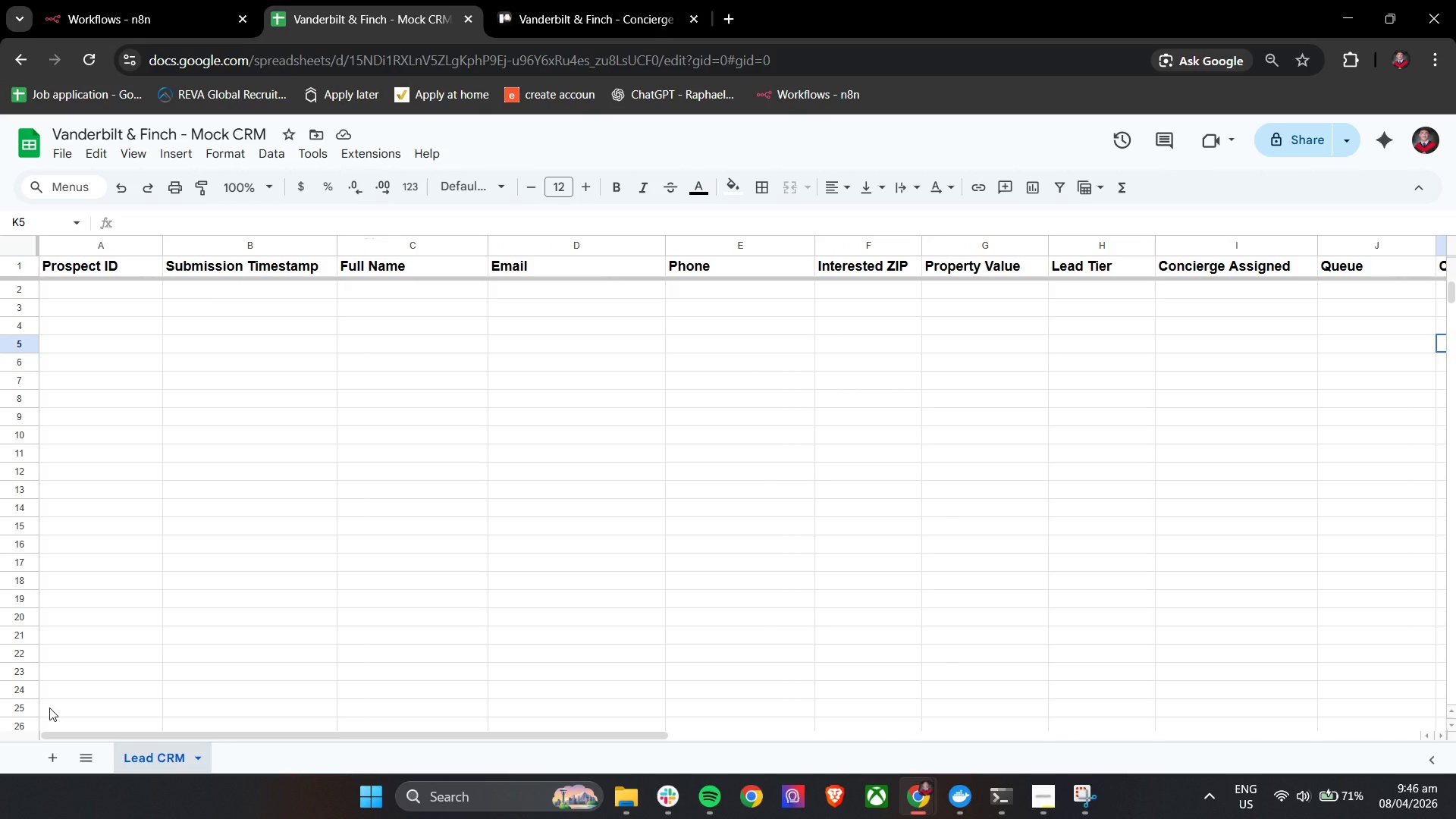 
wait(8.41)
 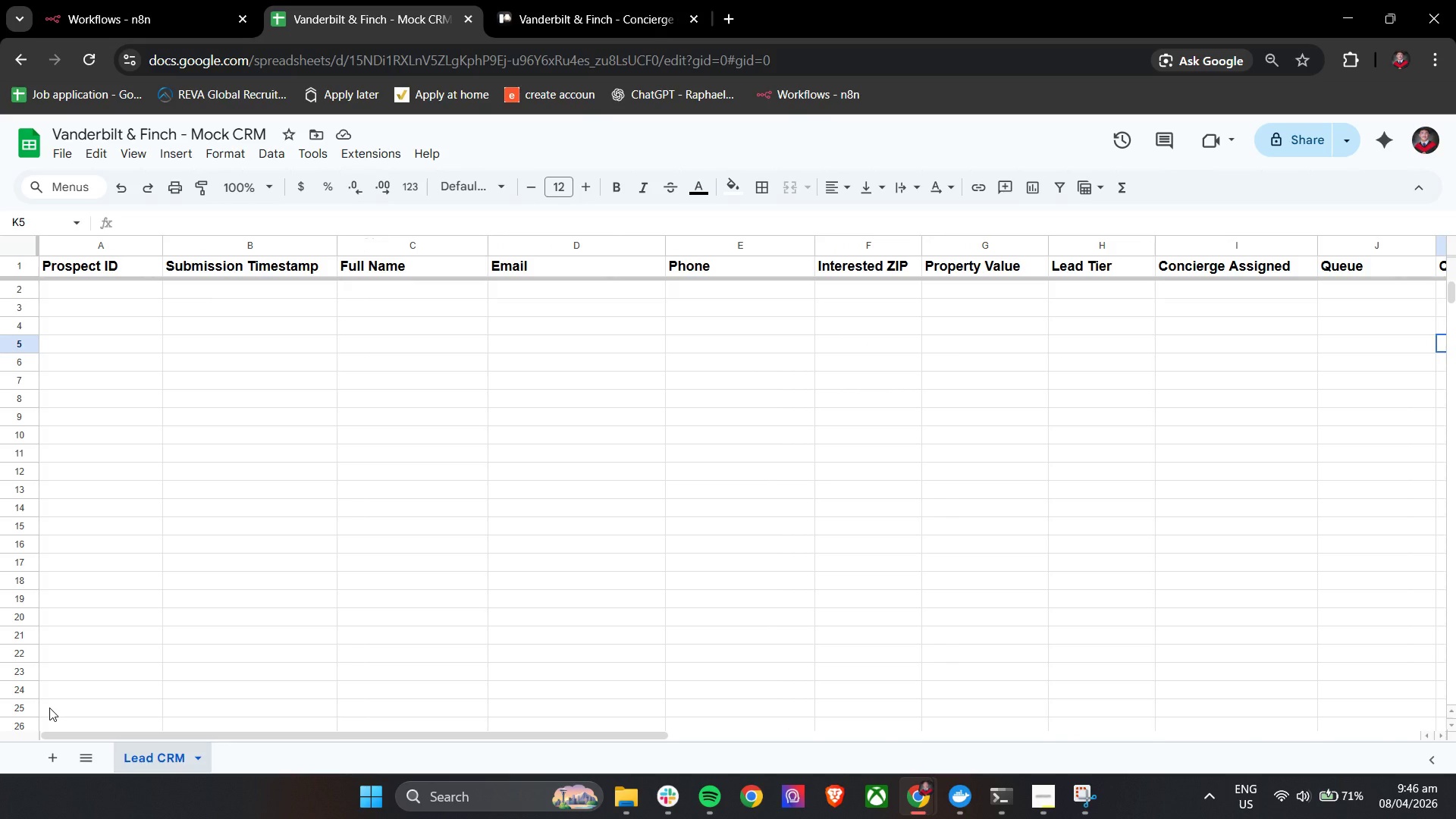 
left_click_drag(start_coordinate=[286, 733], to_coordinate=[856, 752])
 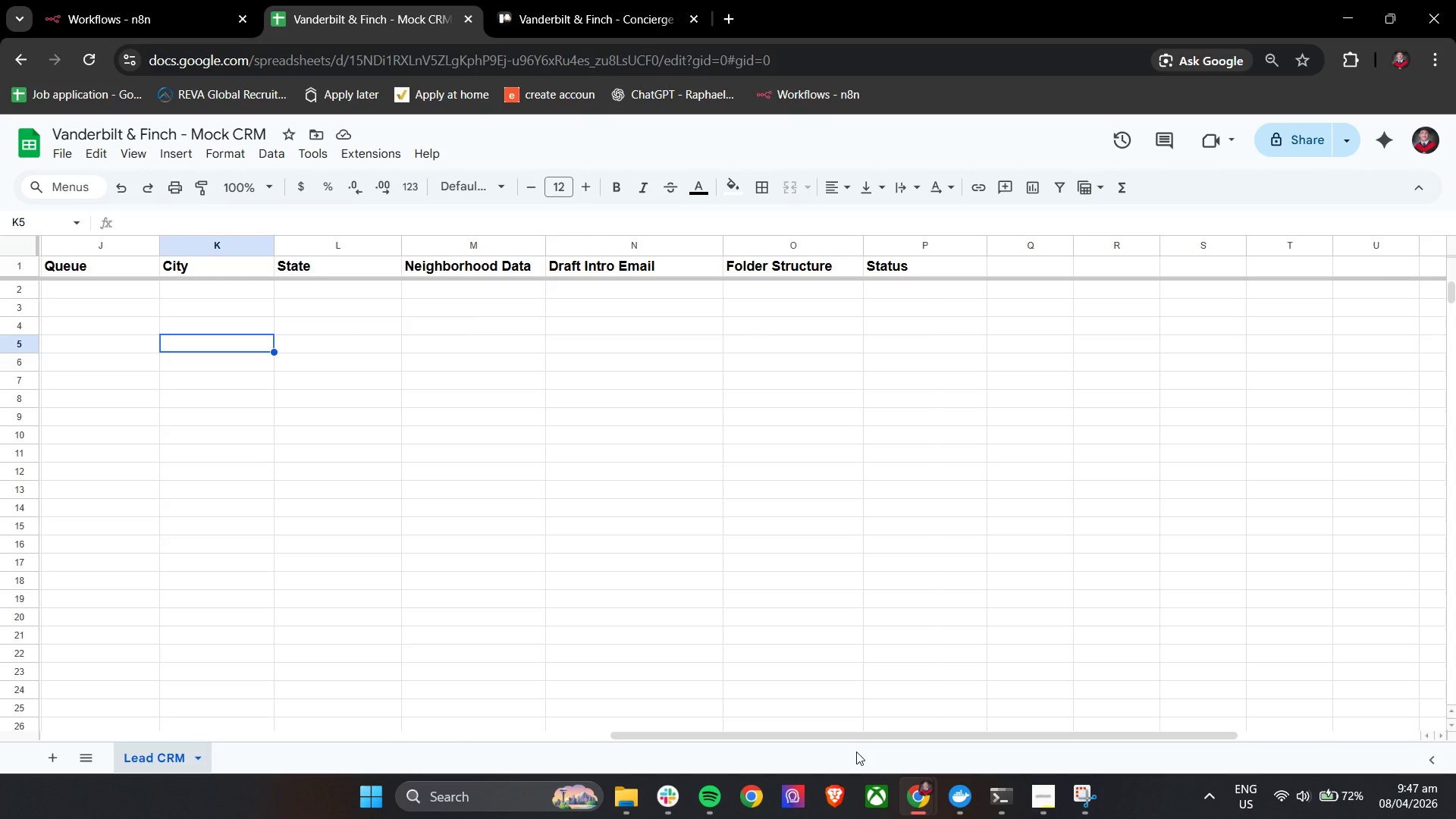 
wait(21.66)
 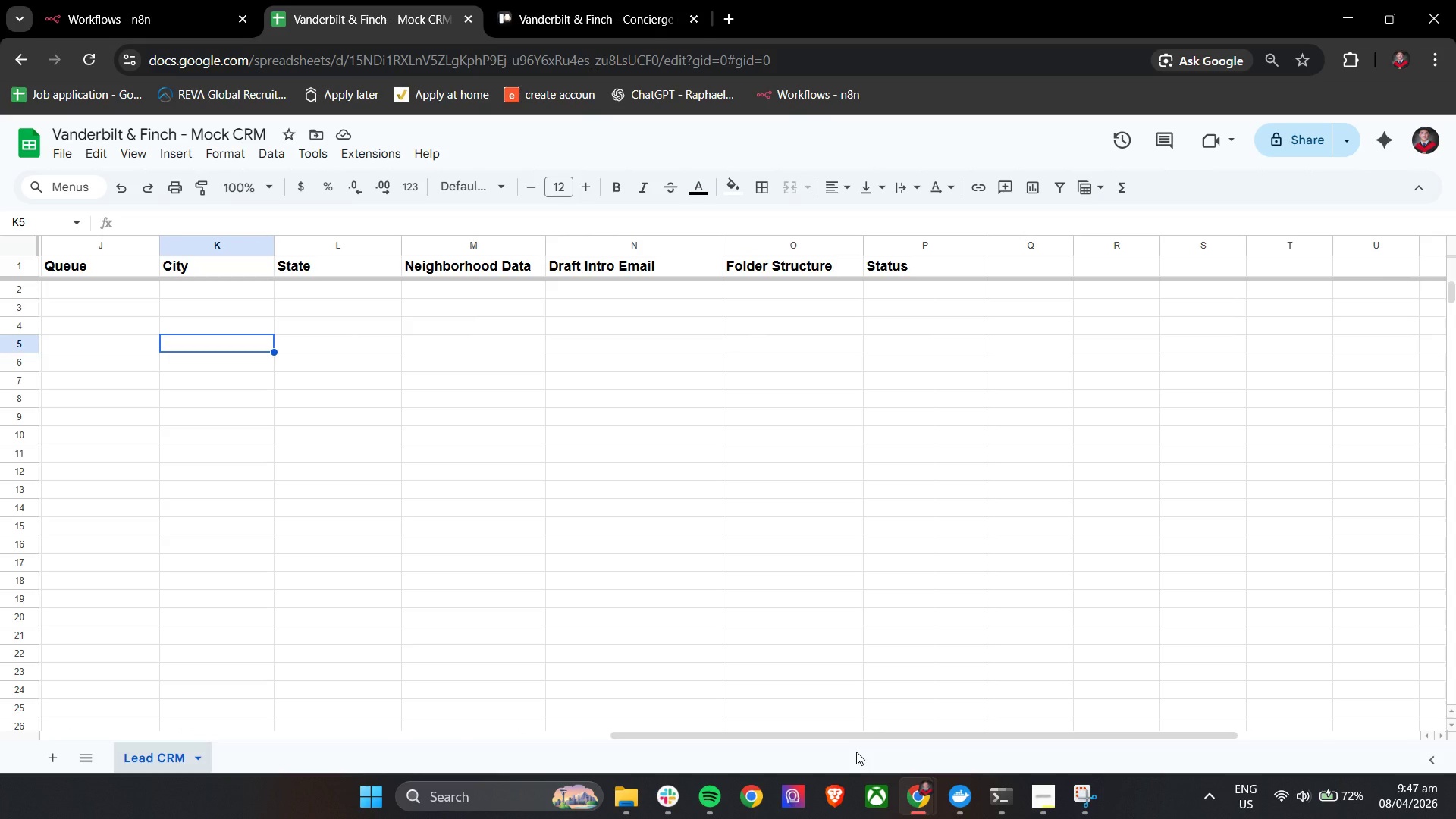 
left_click([199, 0])
 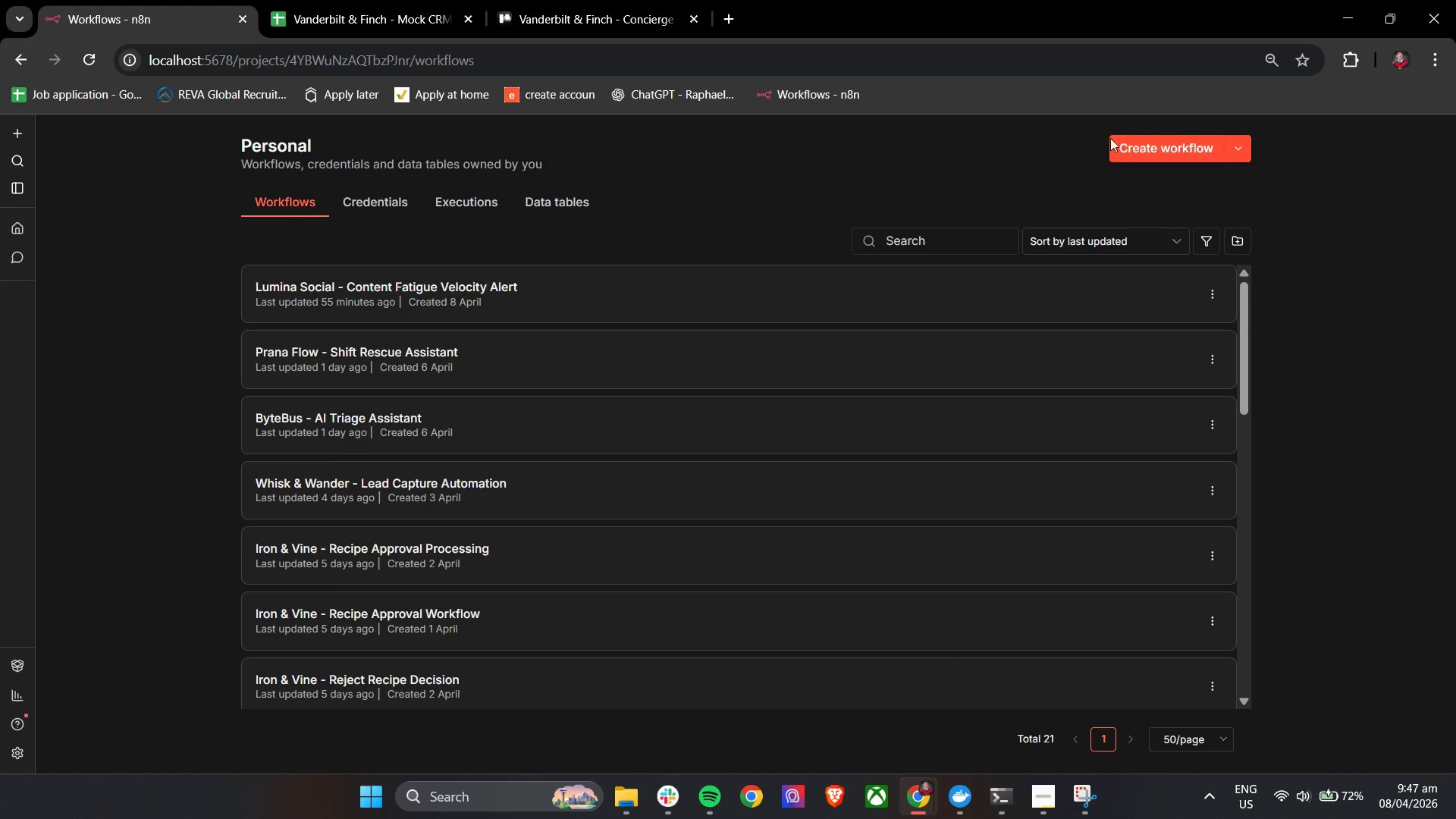 
left_click([1135, 143])
 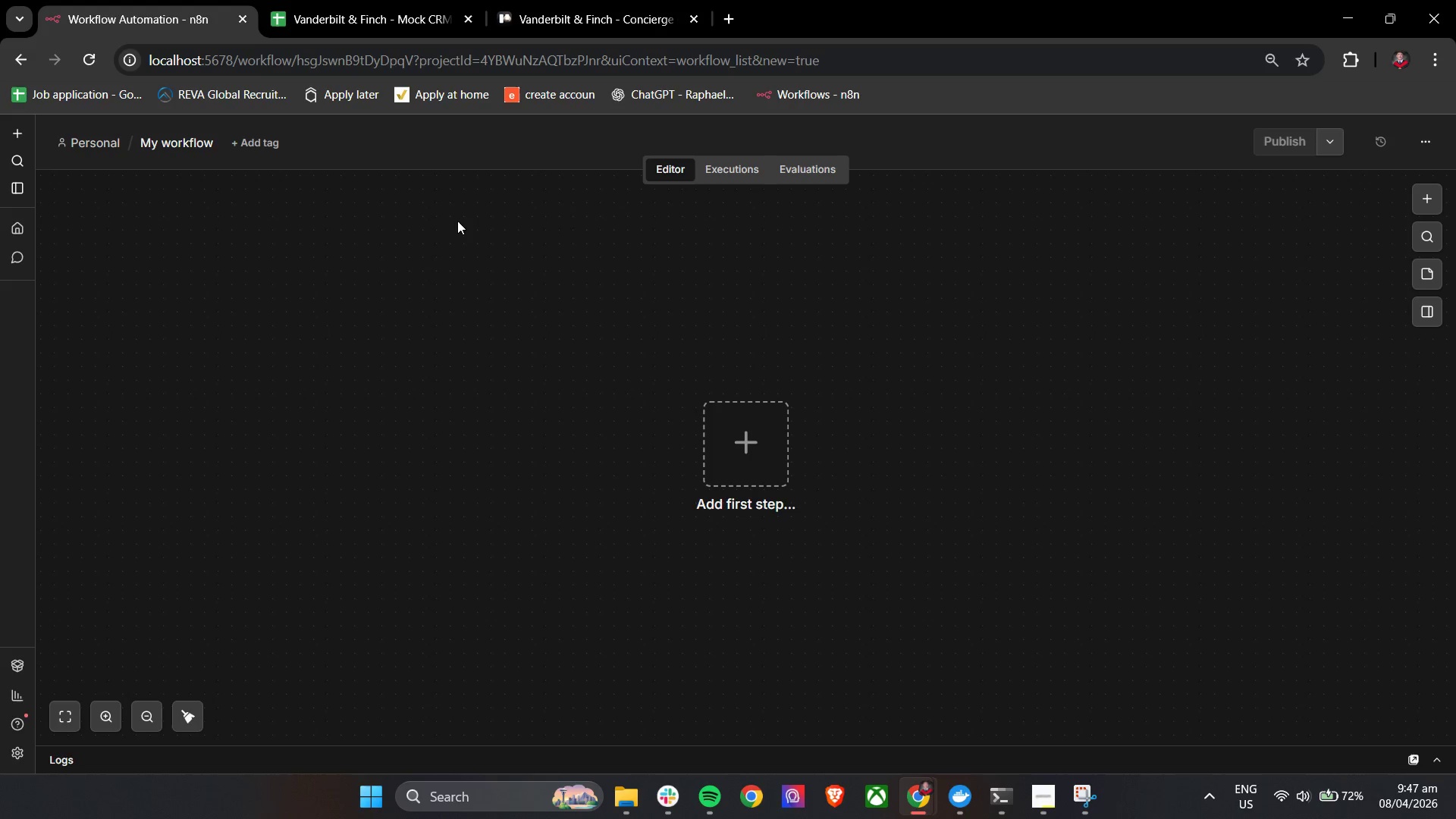 
left_click([188, 138])
 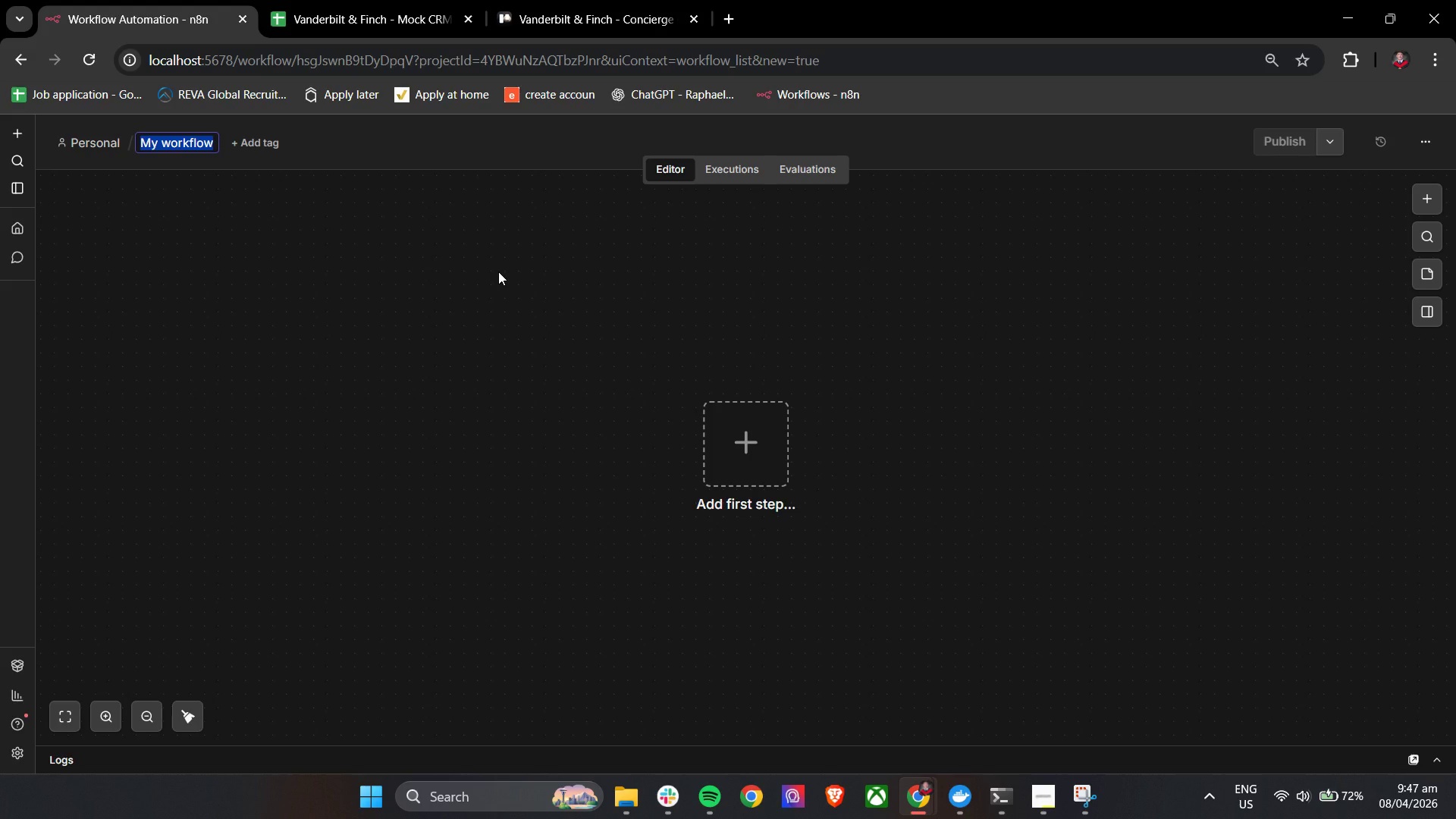 
wait(12.56)
 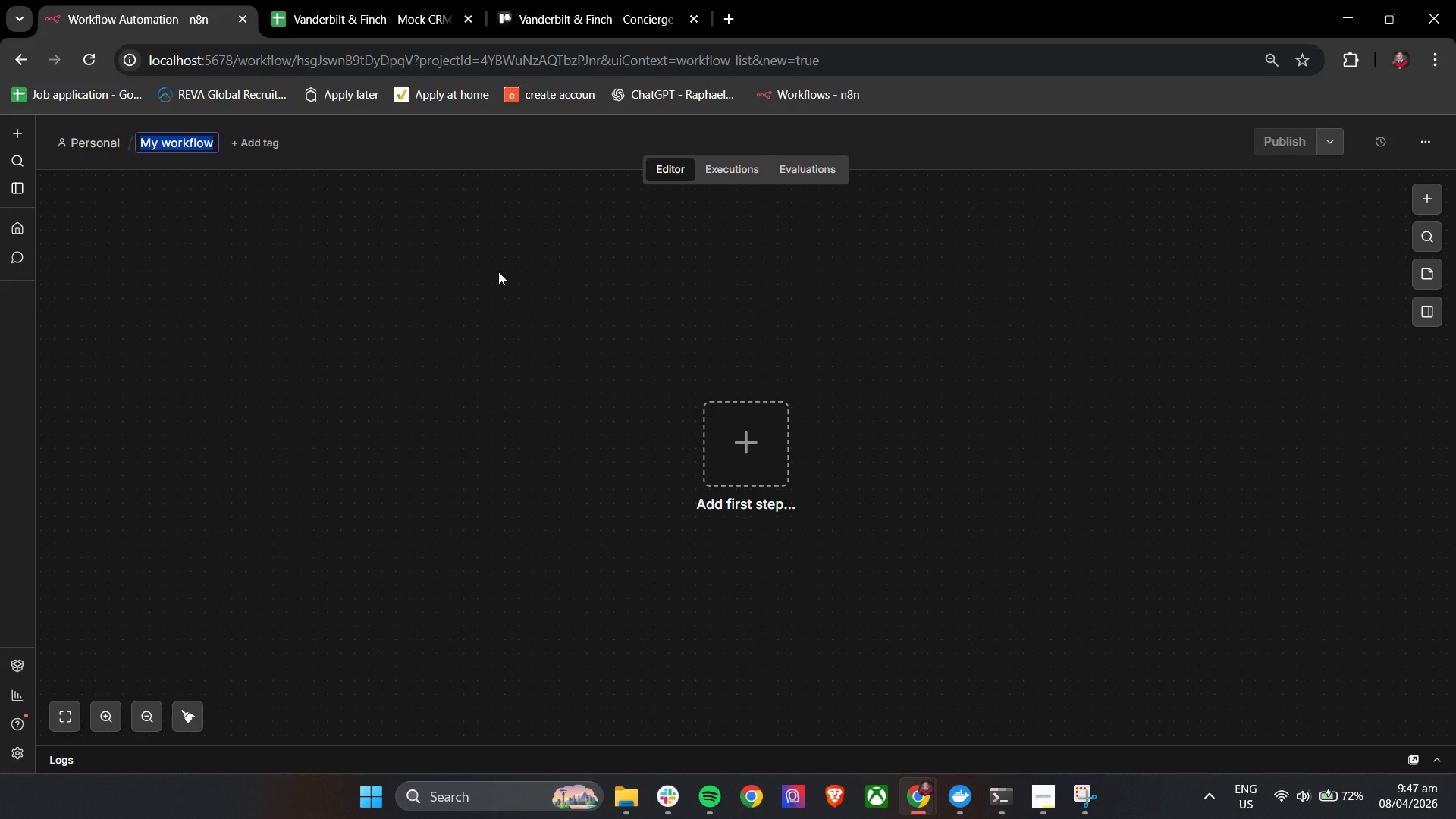 
type(Vanderilt )
key(Backspace)
key(Backspace)
key(Backspace)
key(Backspace)
type(bilt & Flin)
key(Backspace)
key(Backspace)
key(Backspace)
type(inch - Lead Orches)
 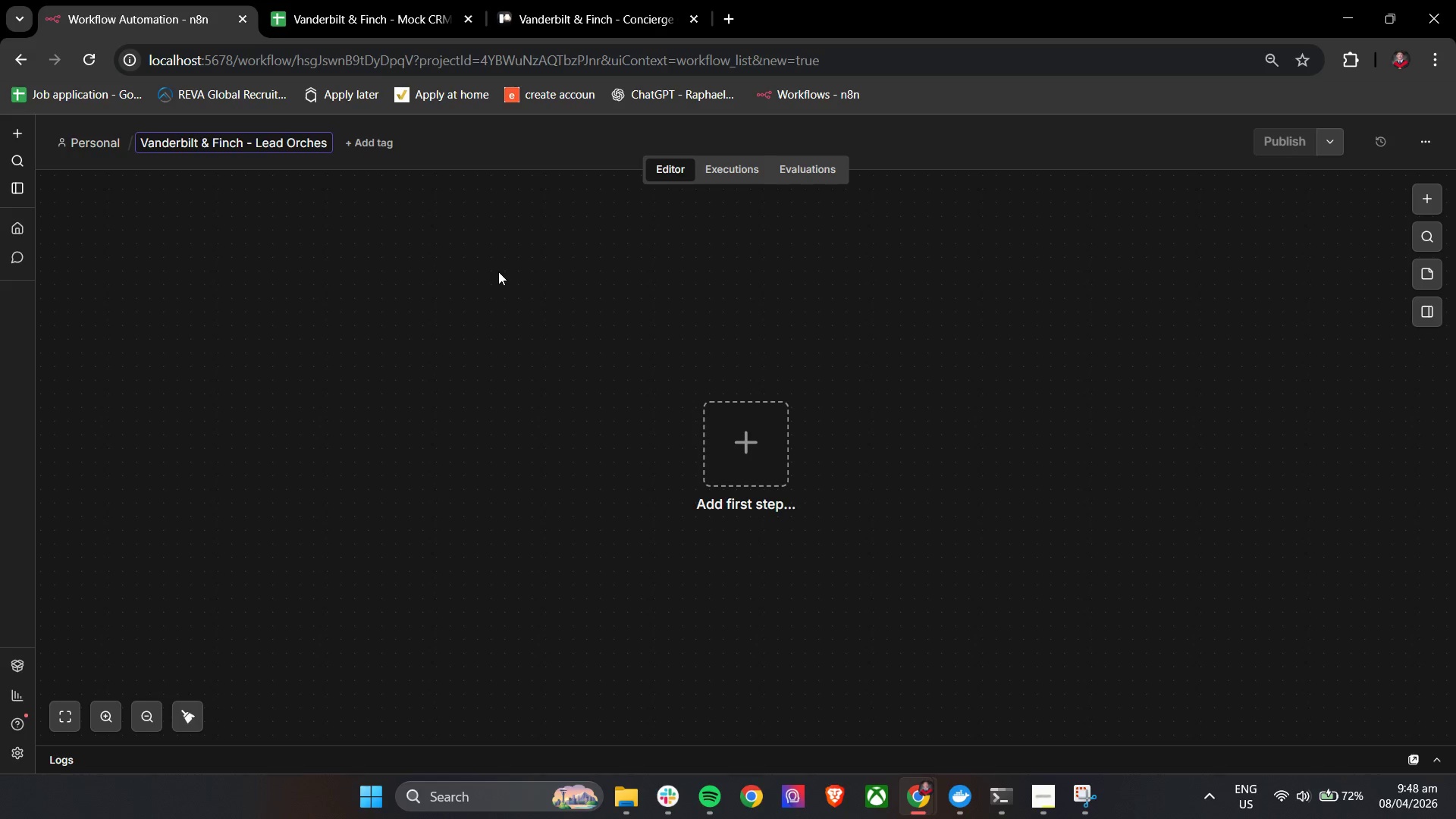 
type(tration System)
 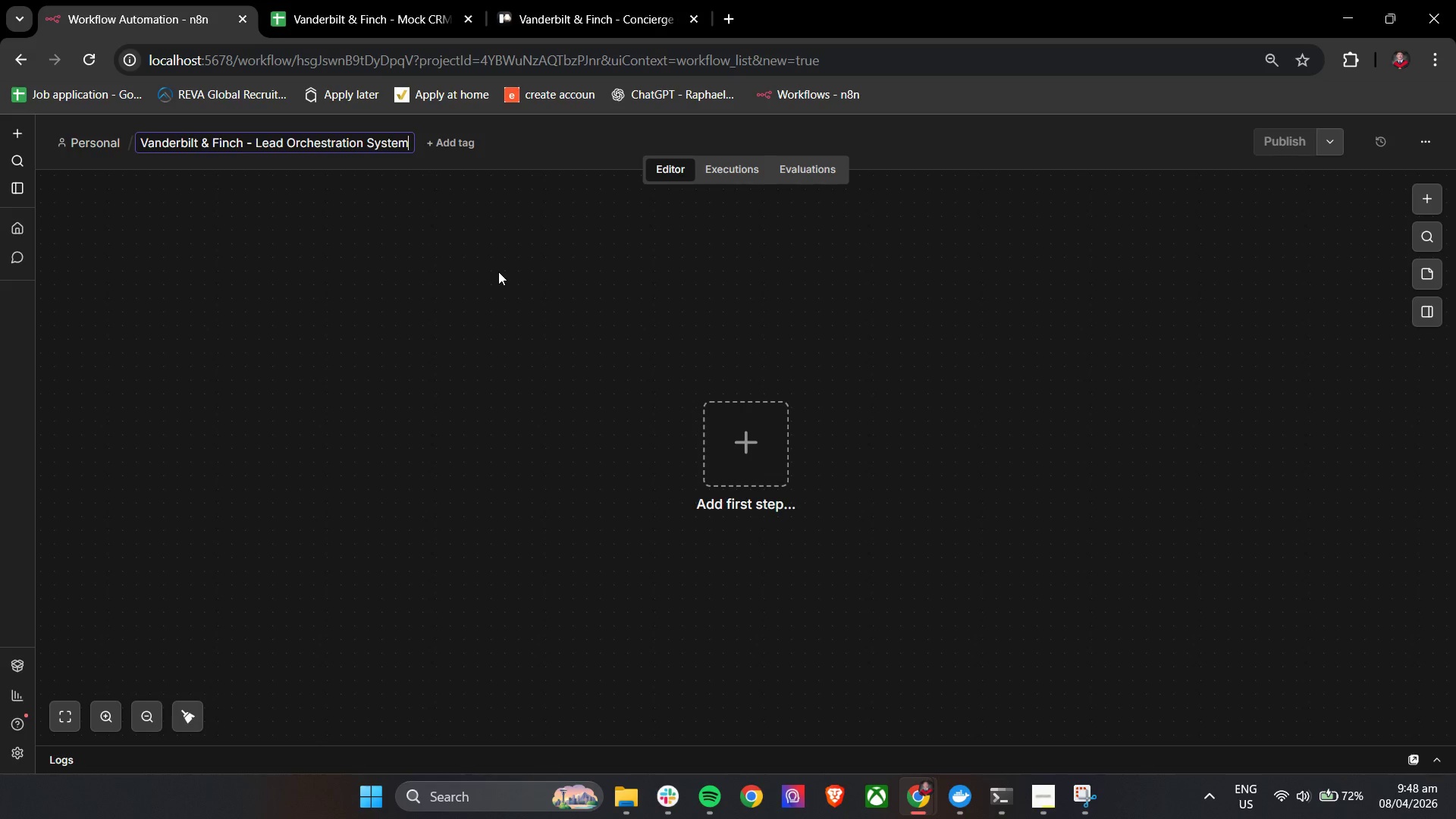 
left_click([498, 271])
 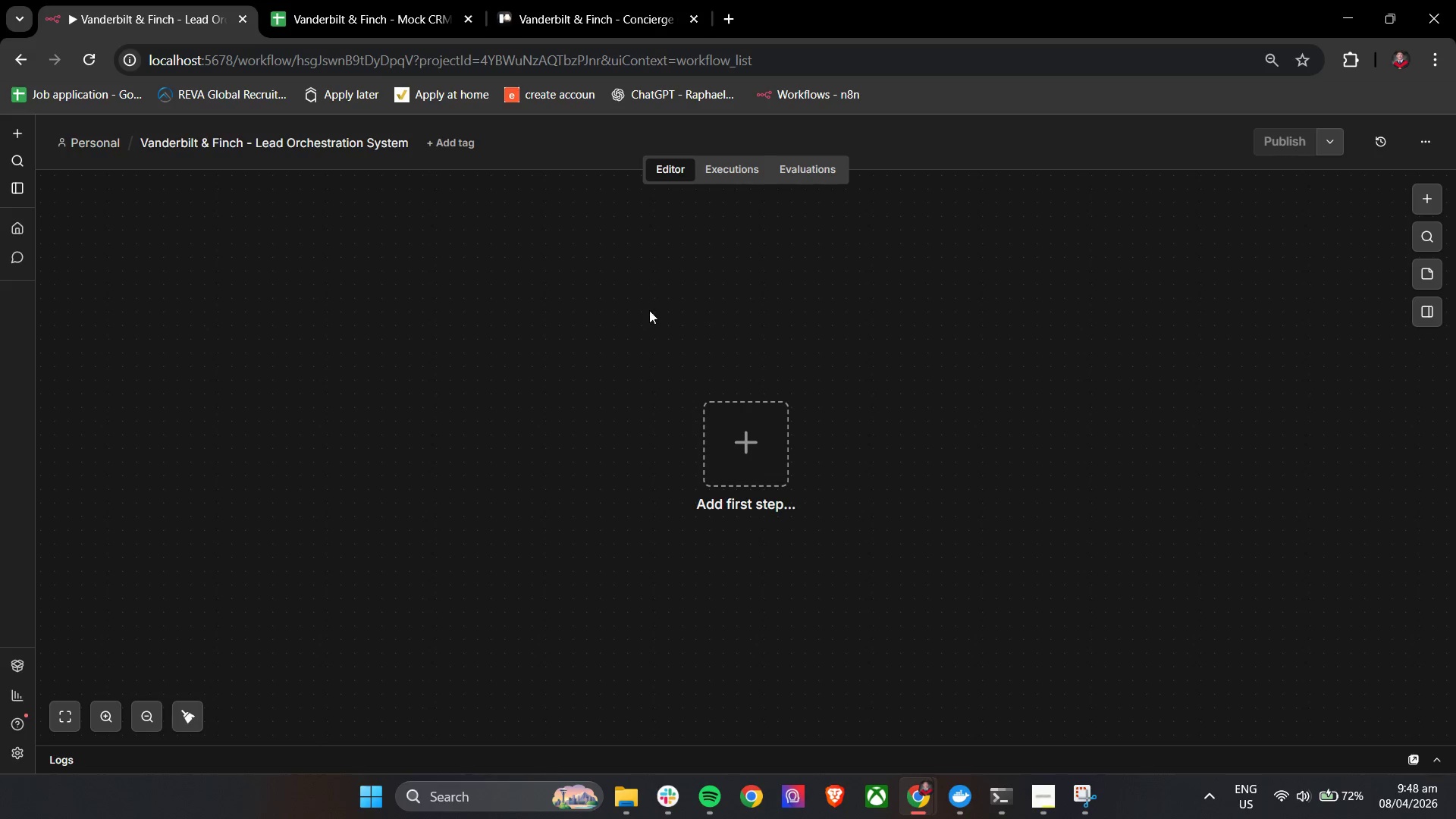 
left_click([736, 417])
 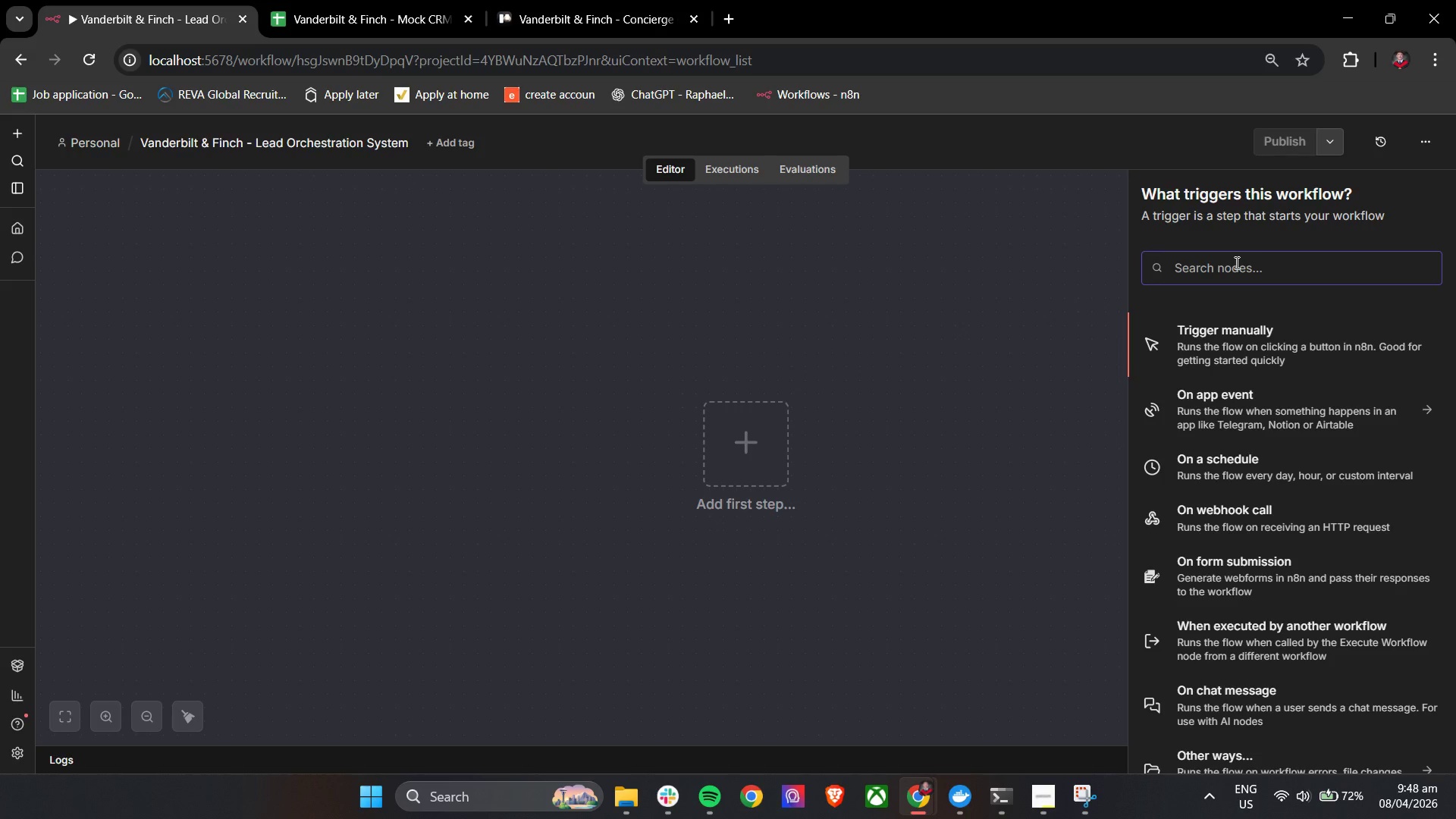 
type(web)
 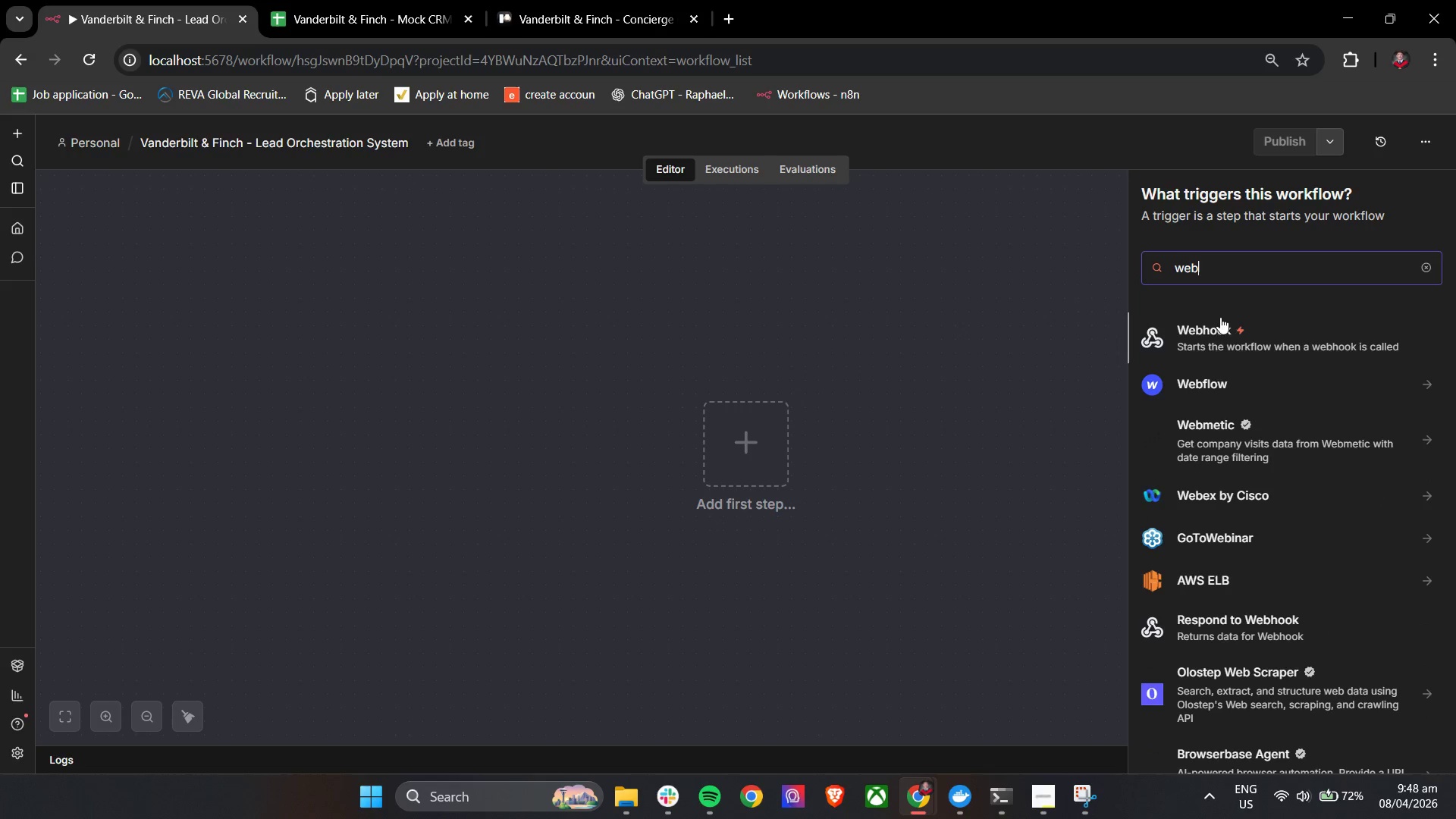 
left_click([1215, 344])
 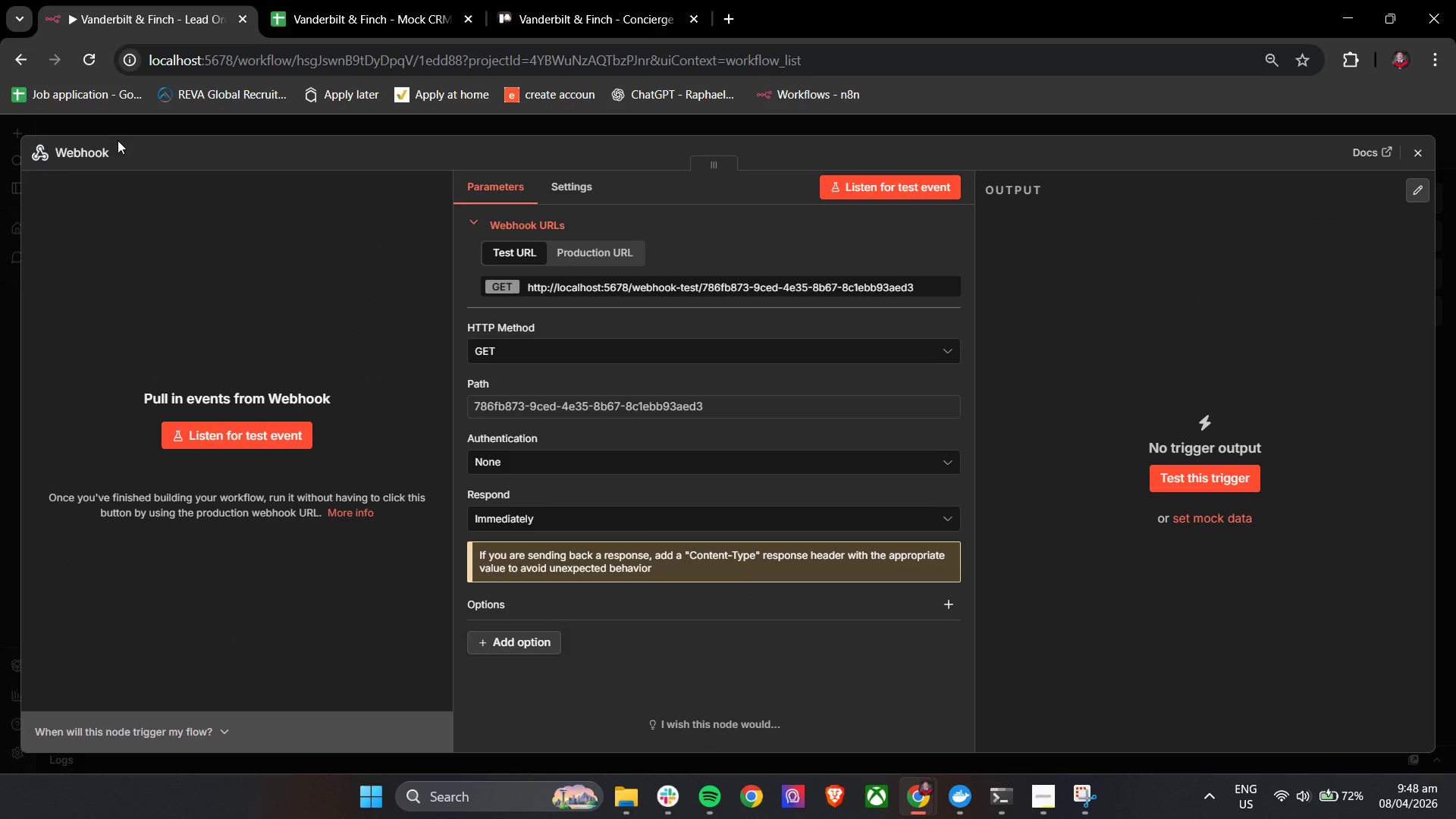 
left_click([103, 146])
 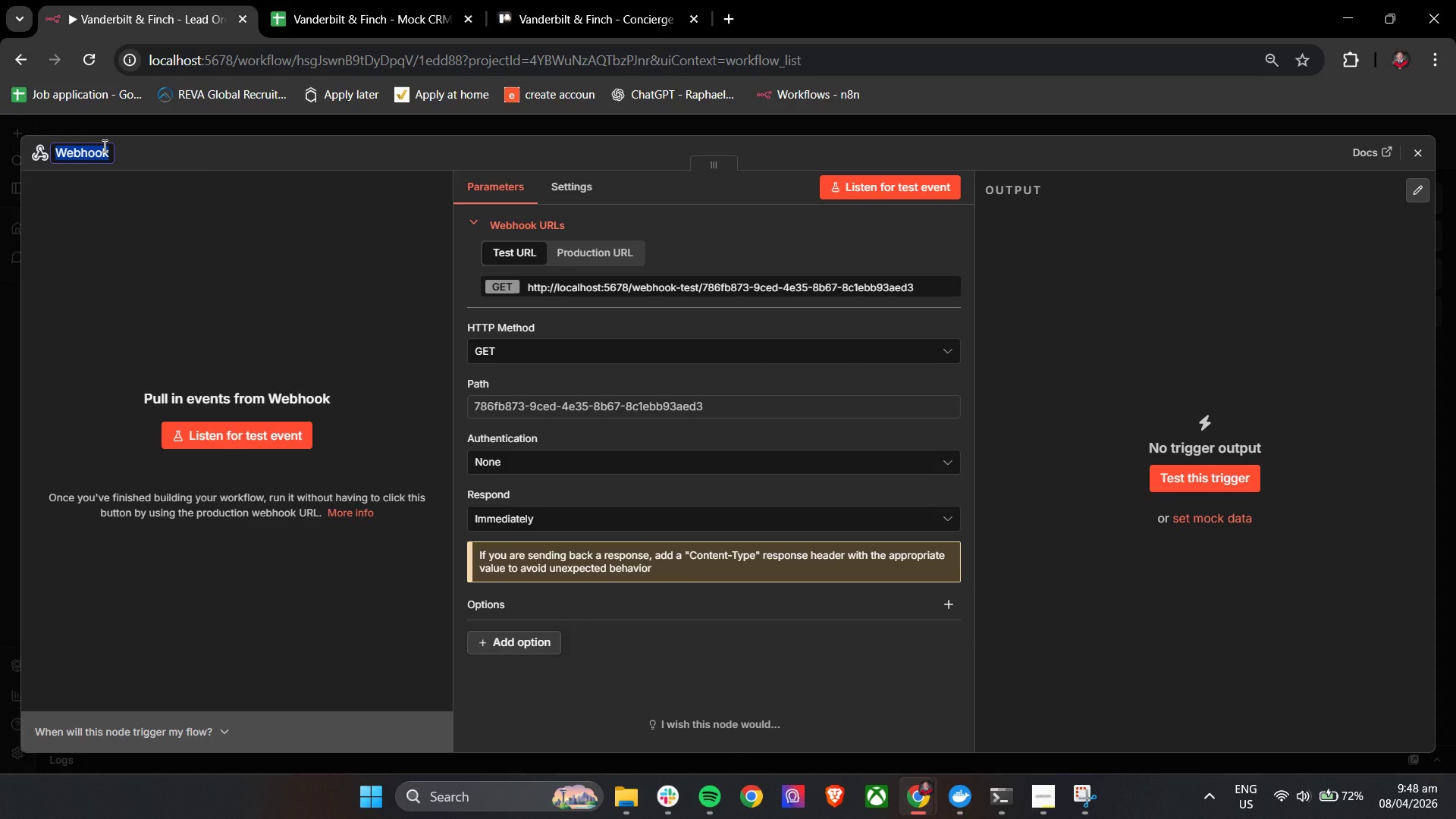 
type(Webhook - UHNW Lead Intake)
 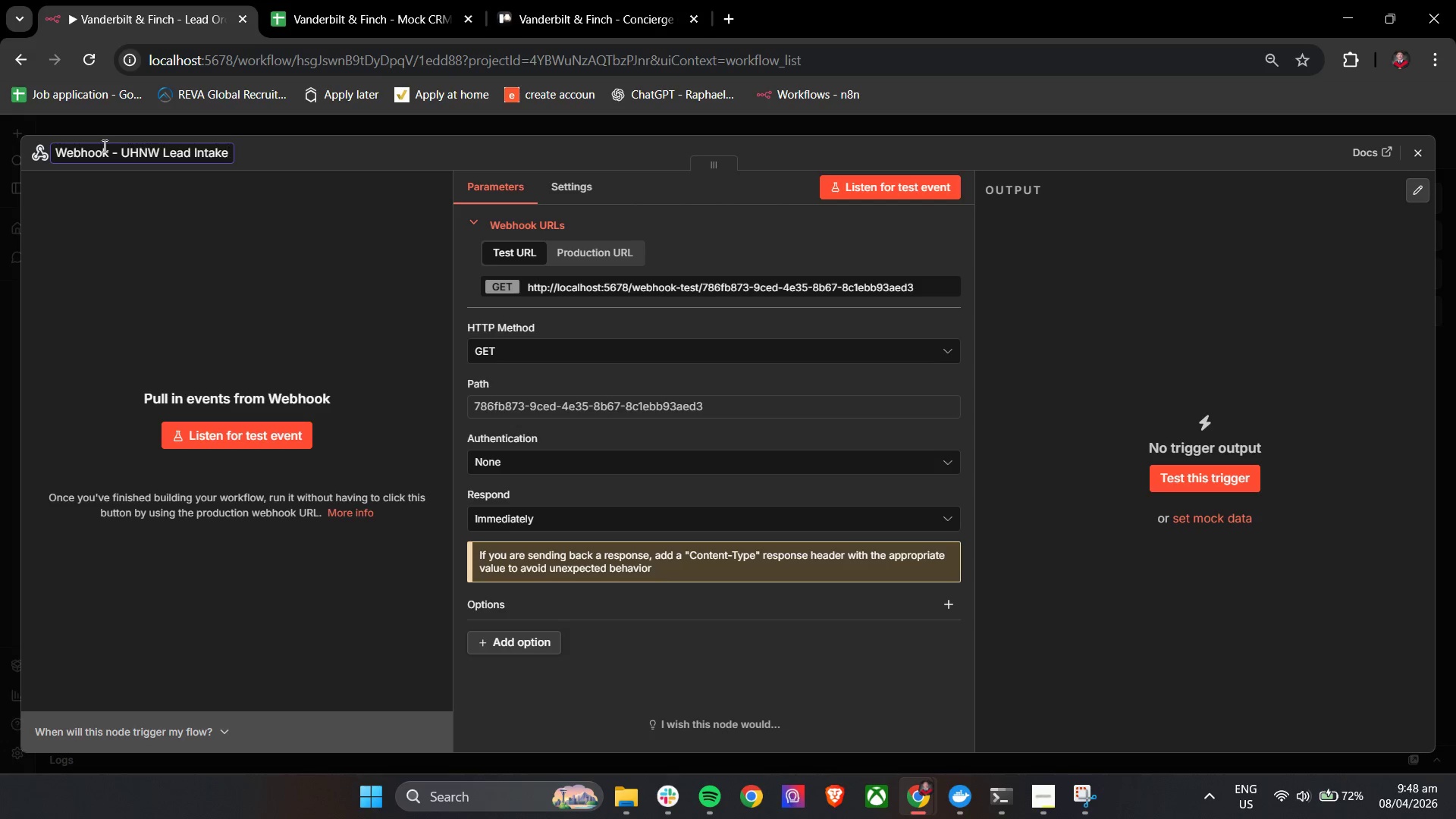 
left_click([742, 234])
 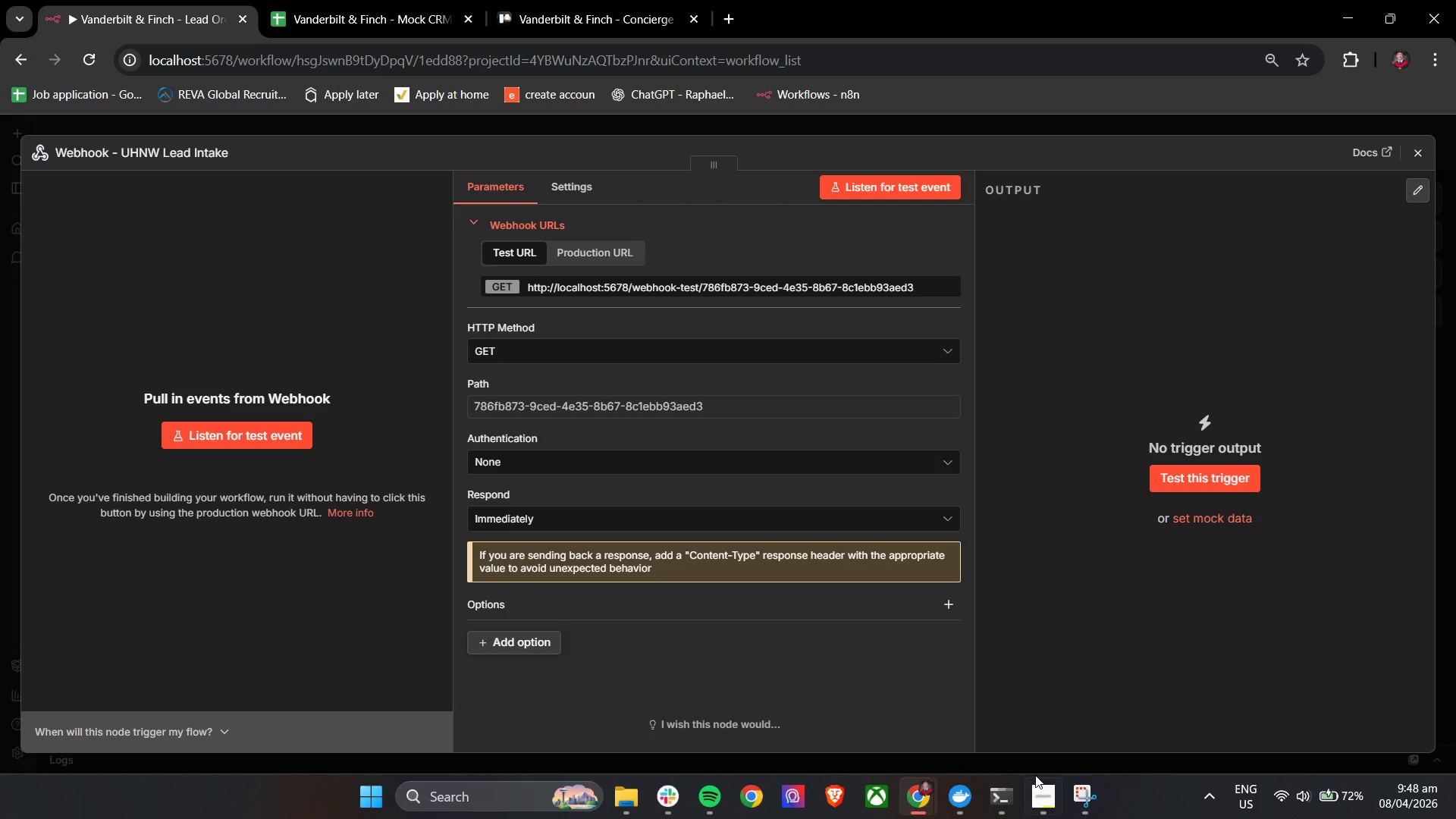 
left_click([1036, 794])